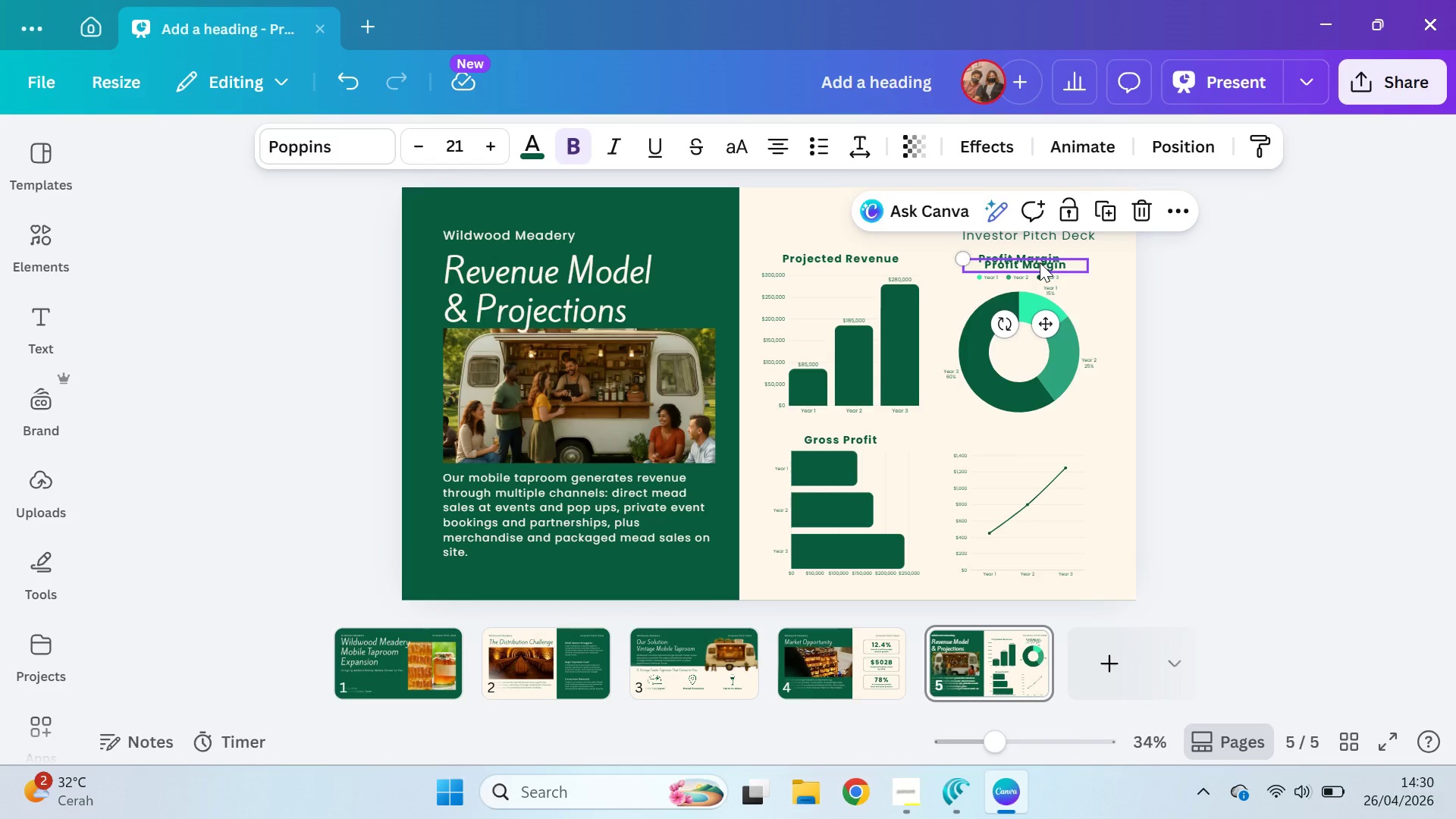 
left_click_drag(start_coordinate=[1040, 262], to_coordinate=[1030, 439])
 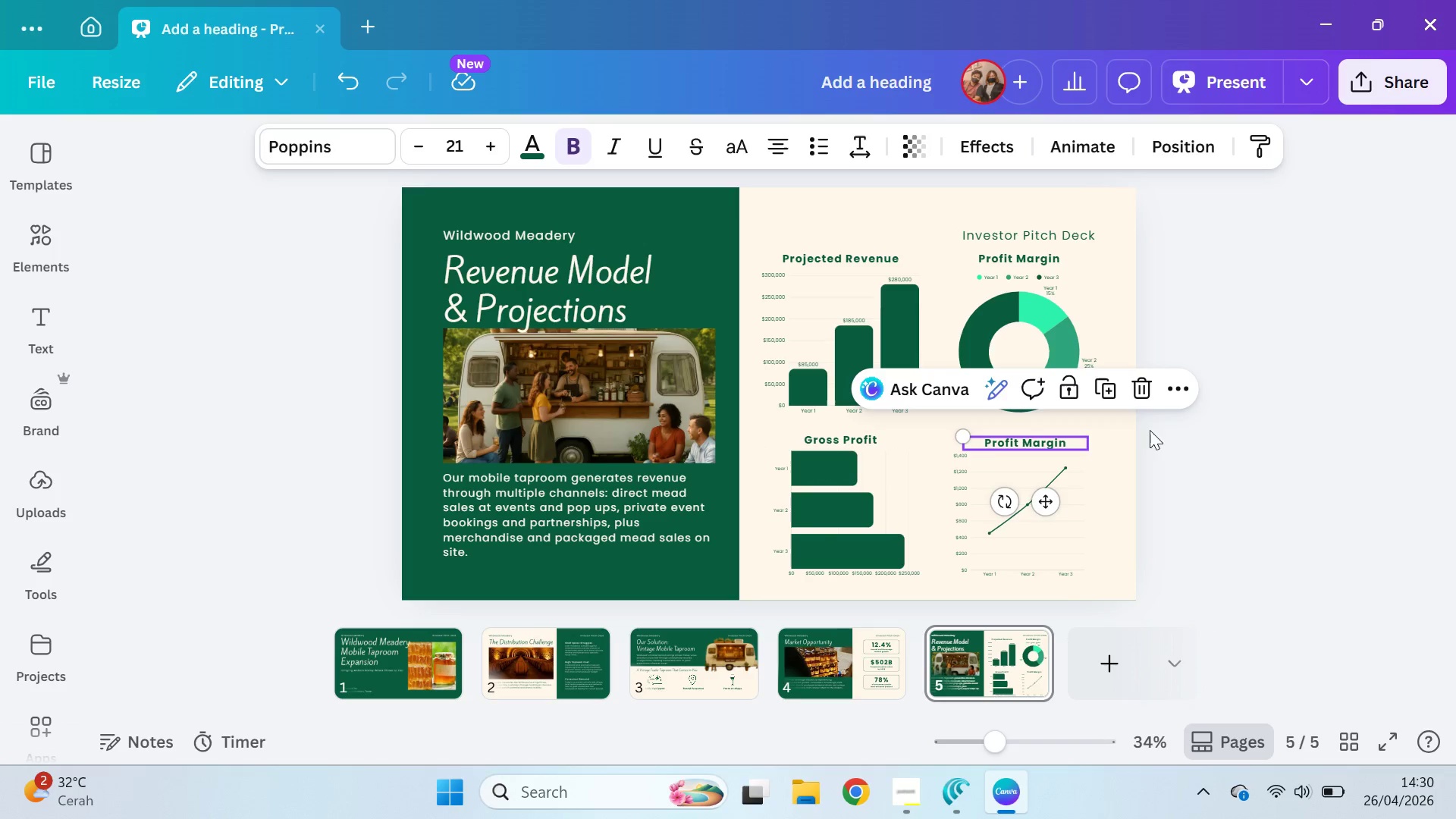 
hold_key(key=ShiftLeft, duration=3.66)
 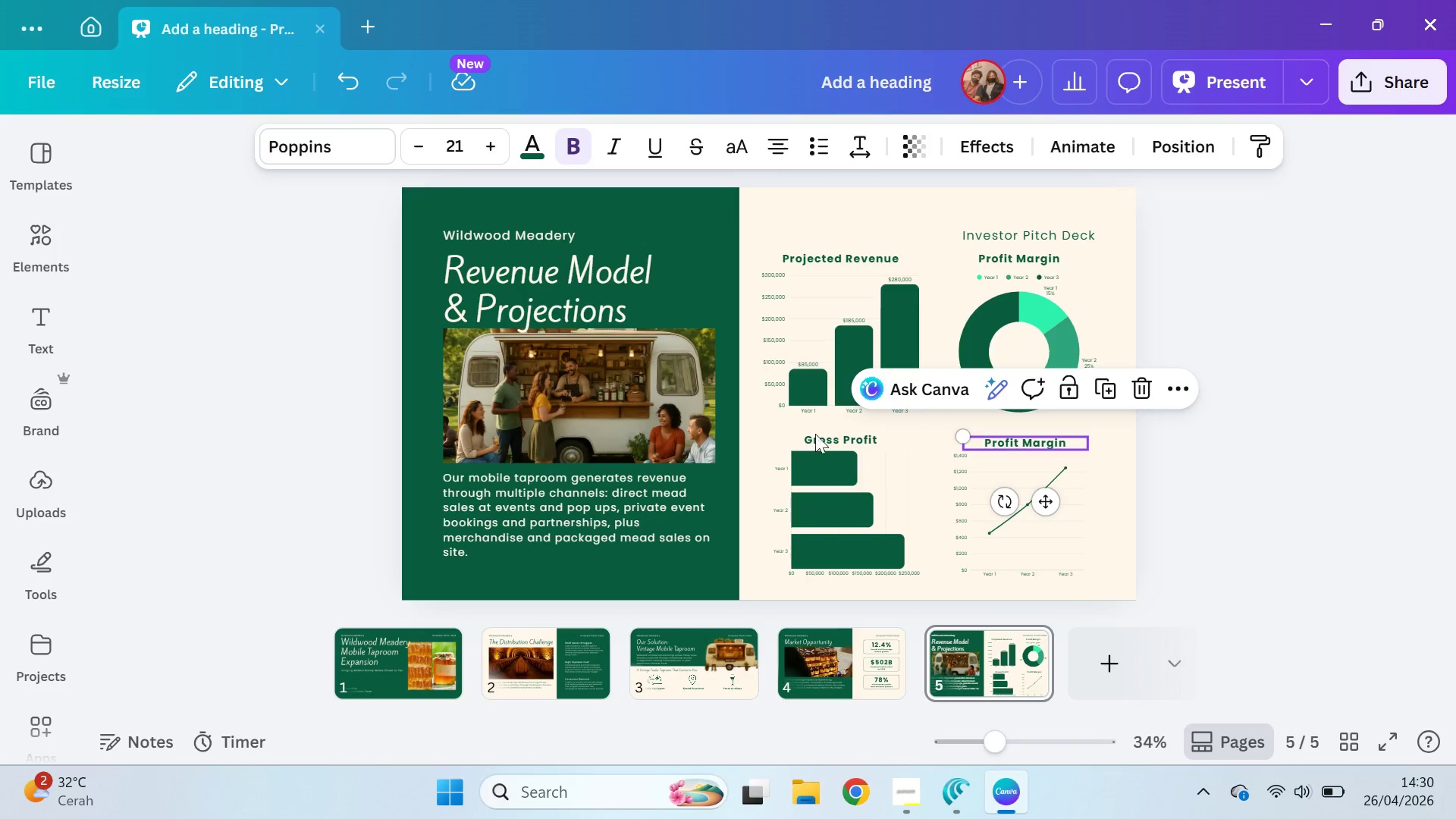 
hold_key(key=ShiftLeft, duration=0.39)
 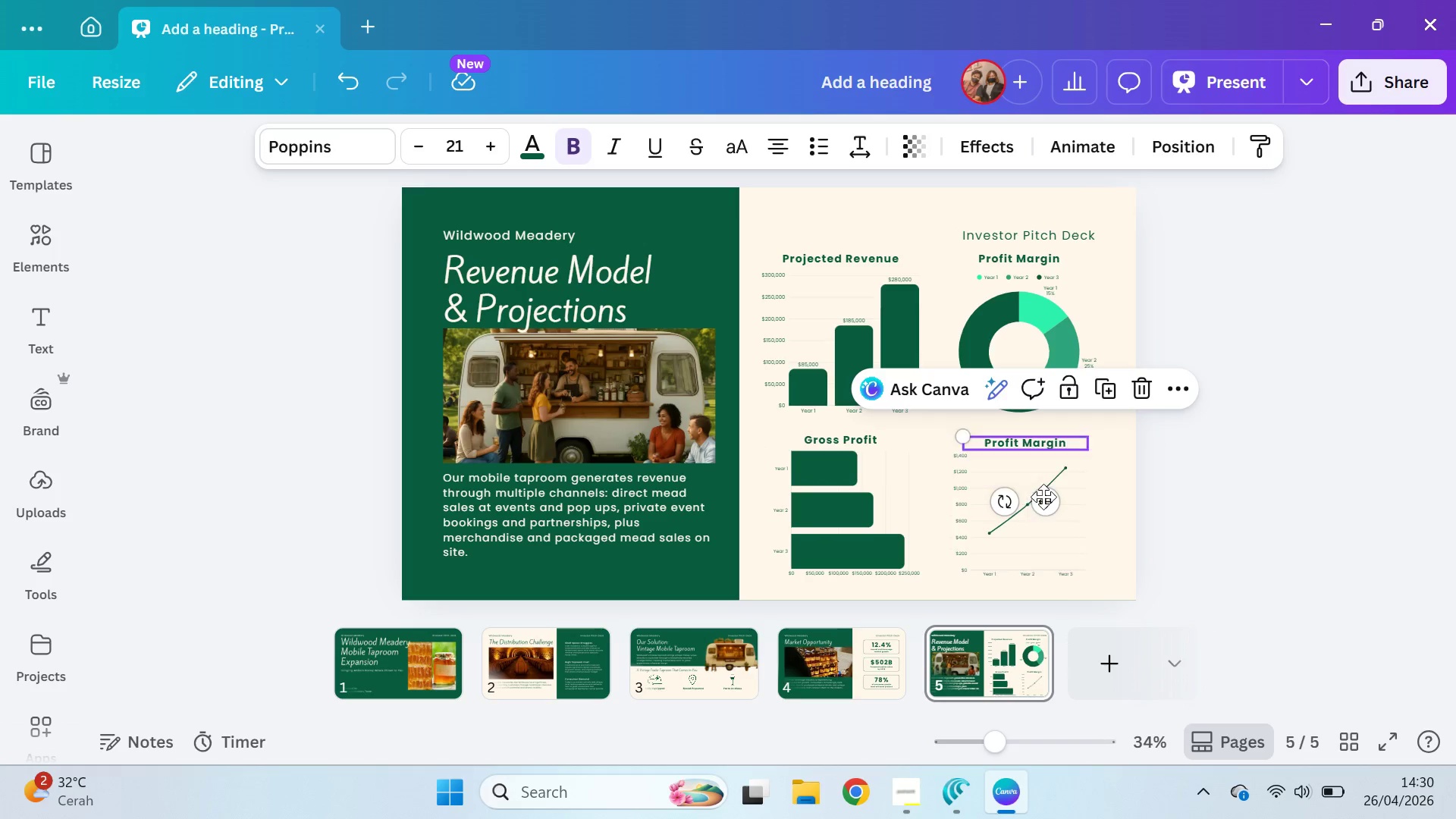 
left_click_drag(start_coordinate=[1047, 500], to_coordinate=[1036, 503])
 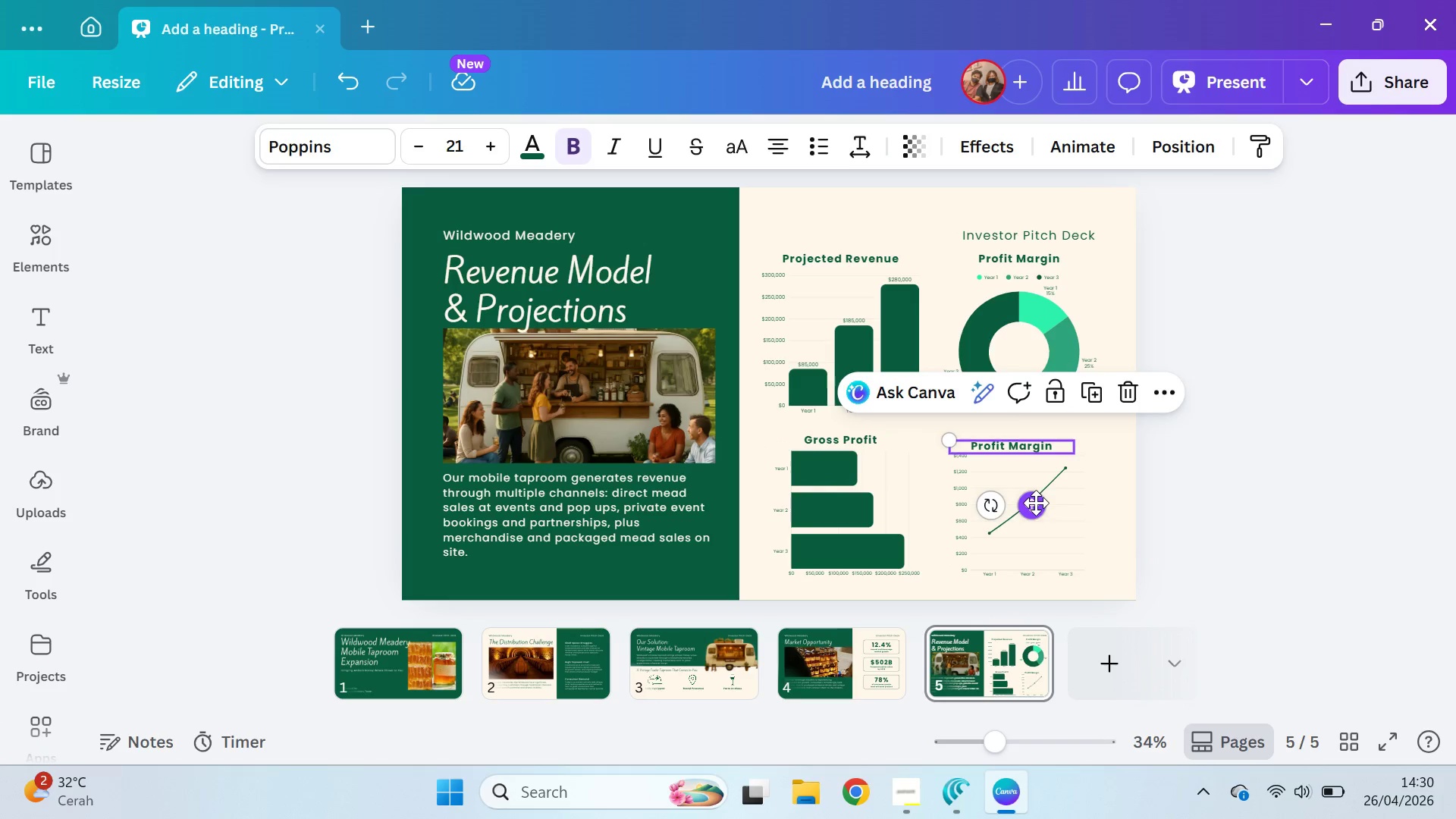 
key(Control+Z)
 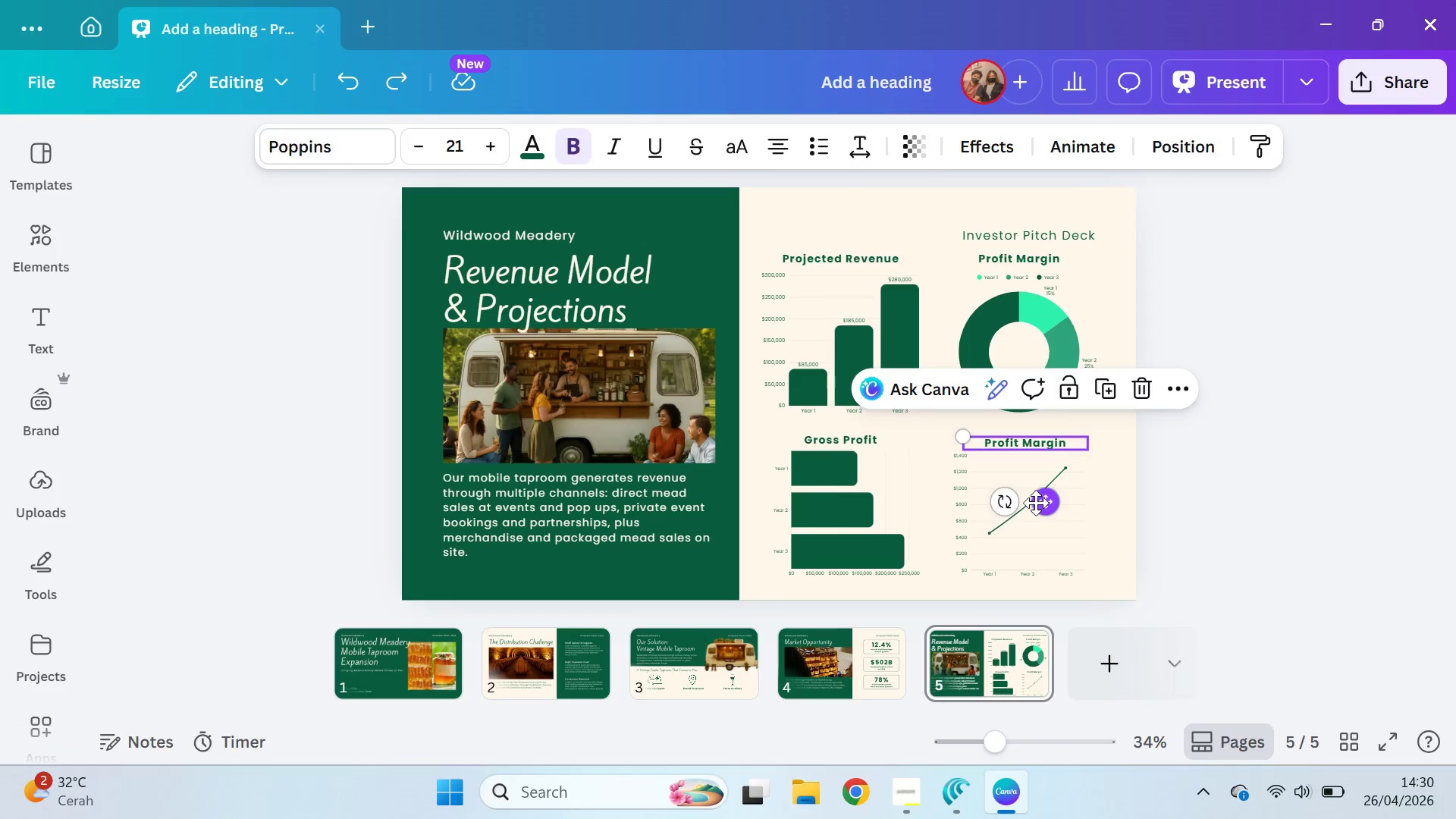 
key(Control+Z)
 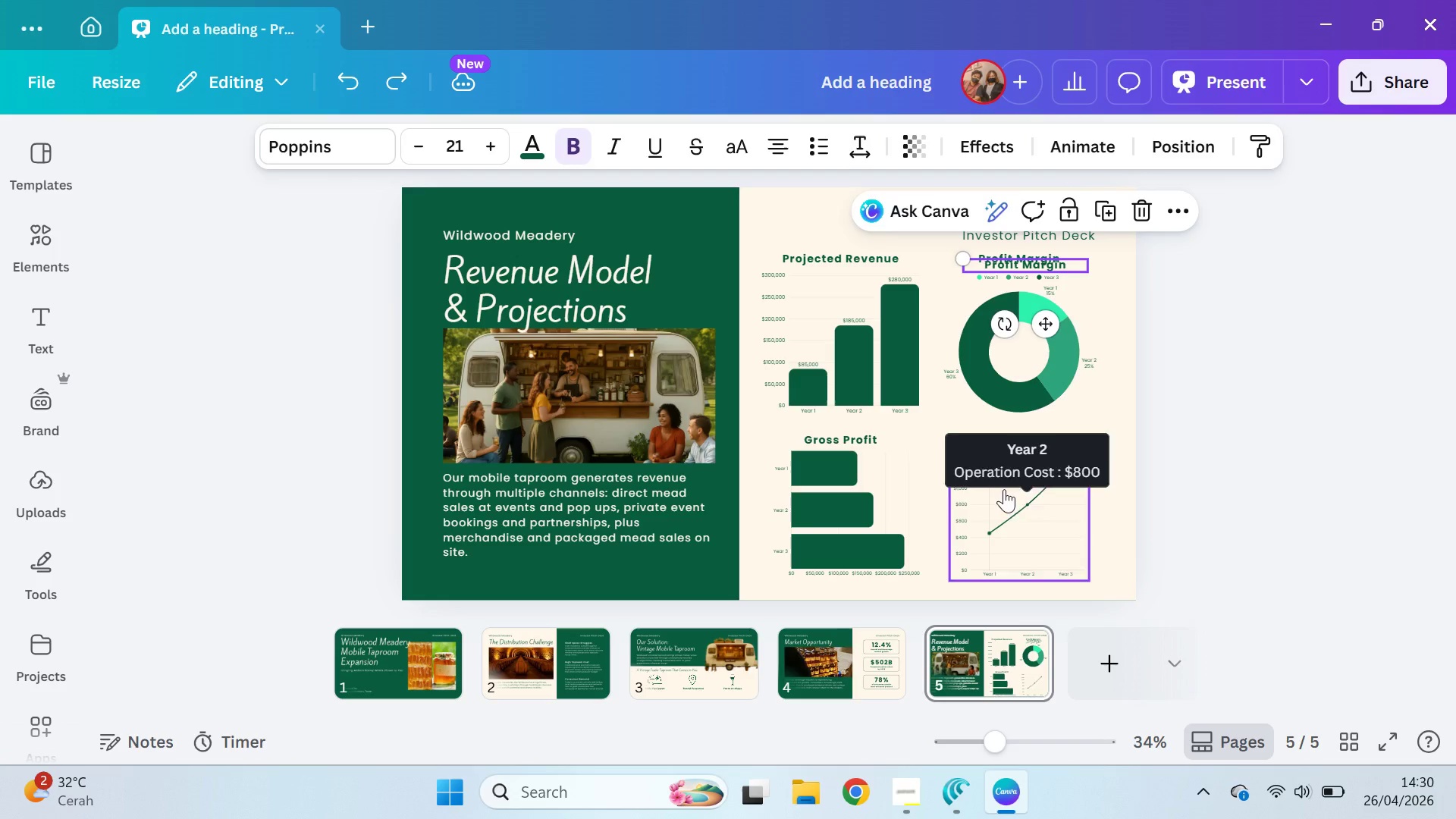 
key(Control+Z)
 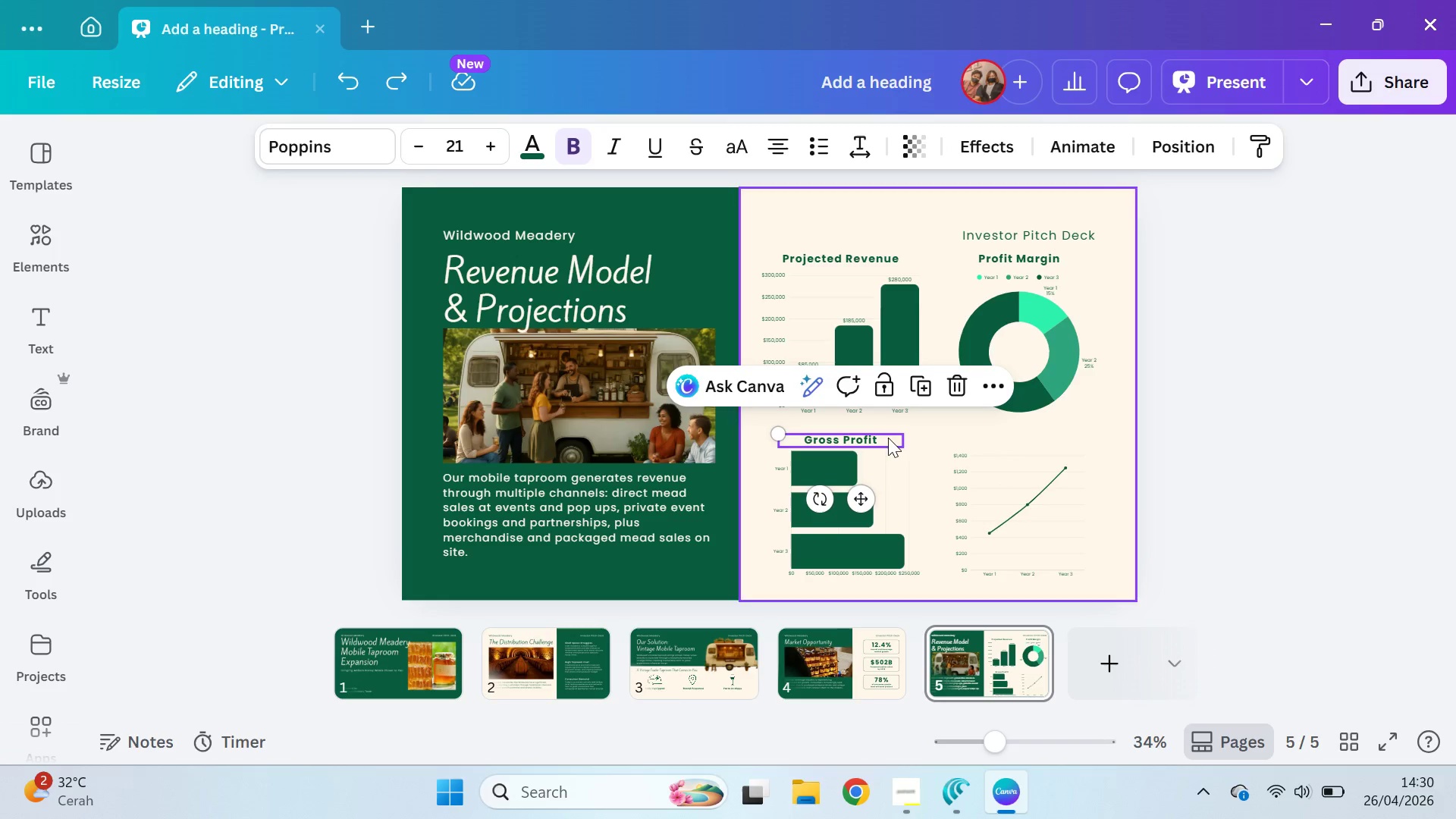 
key(Control+D)
 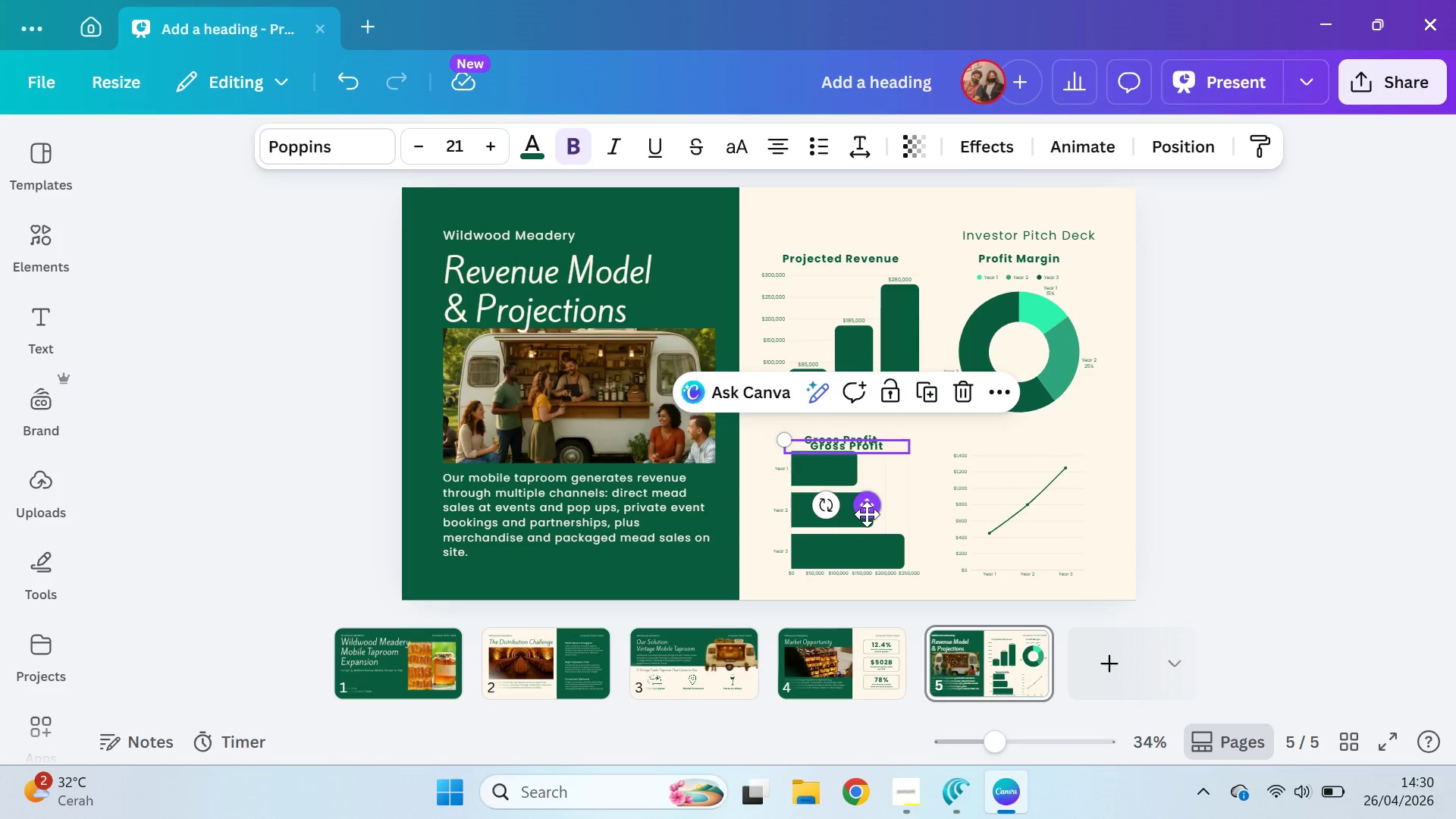 
left_click_drag(start_coordinate=[867, 514], to_coordinate=[912, 506])
 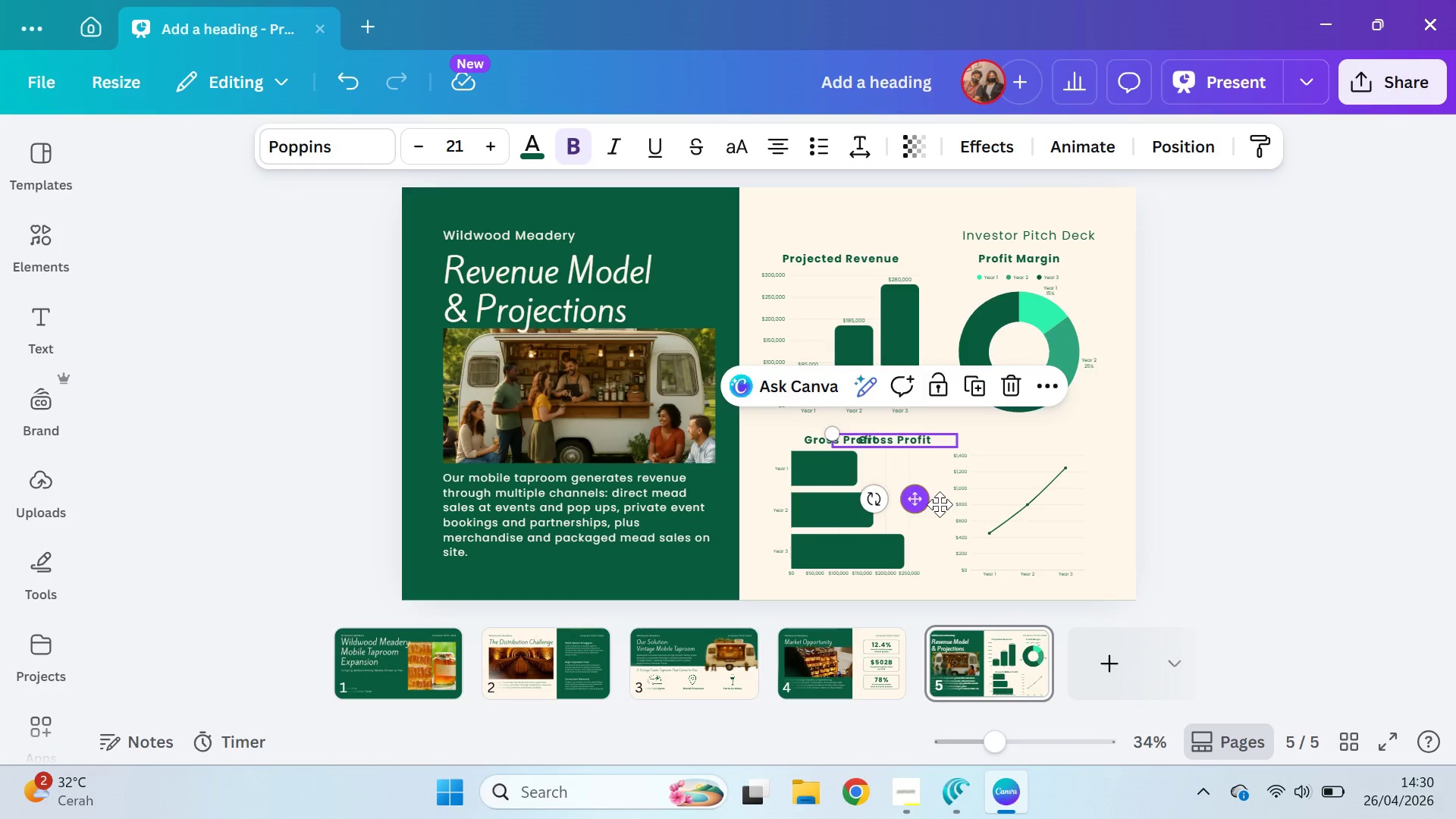 
hold_key(key=ShiftLeft, duration=0.62)
 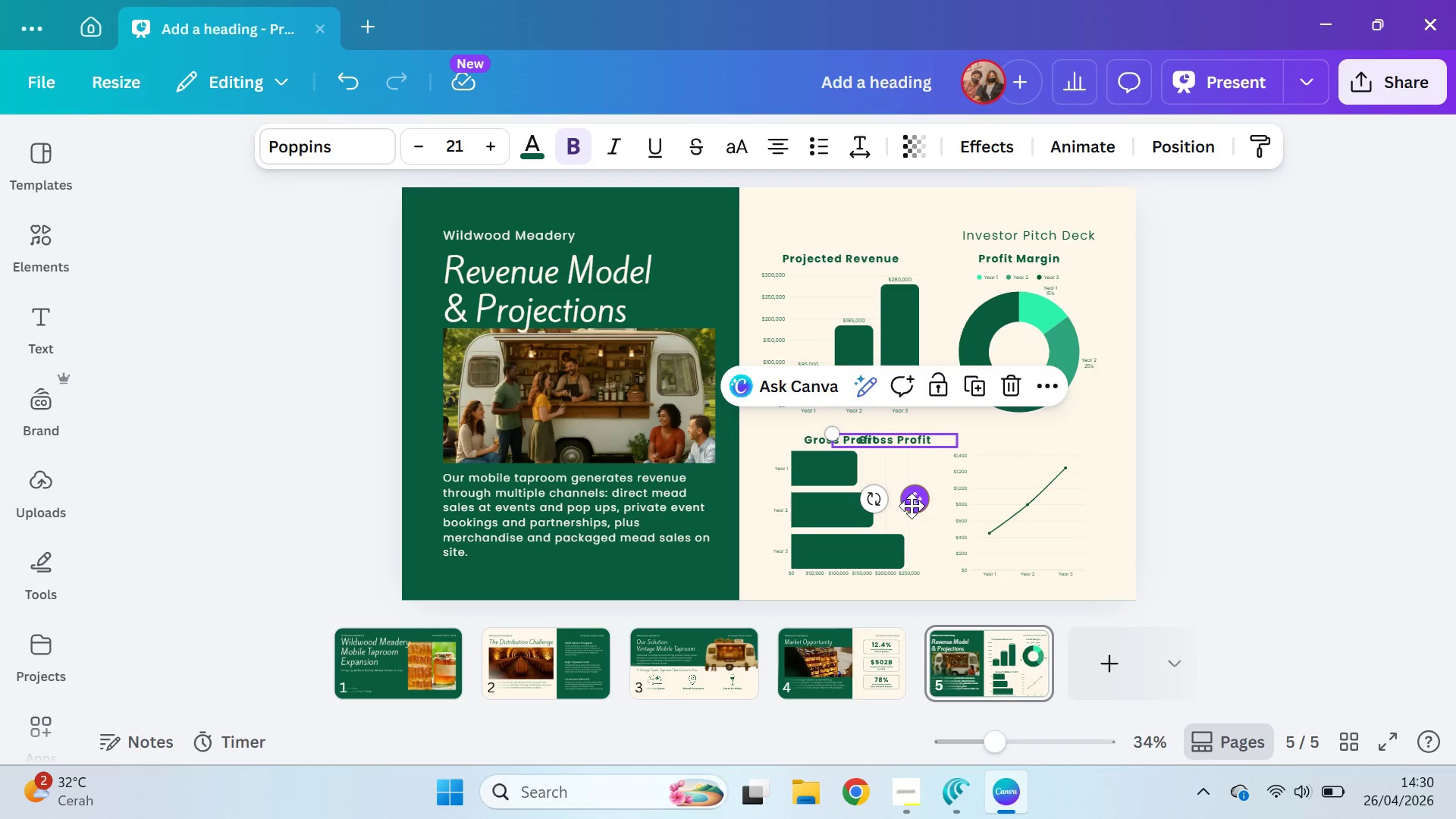 
left_click_drag(start_coordinate=[913, 505], to_coordinate=[1038, 507])
 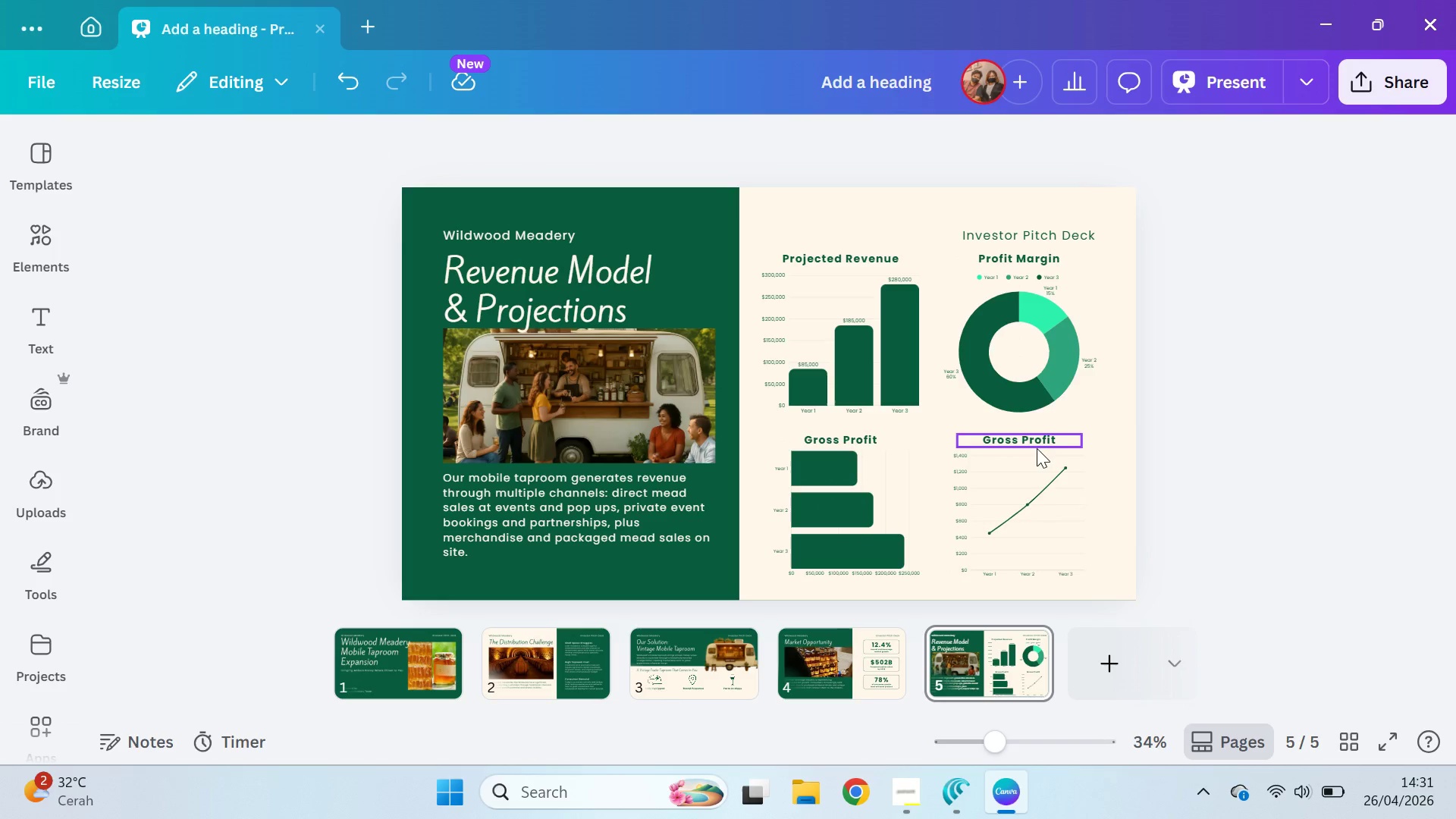 
hold_key(key=ShiftLeft, duration=2.25)
 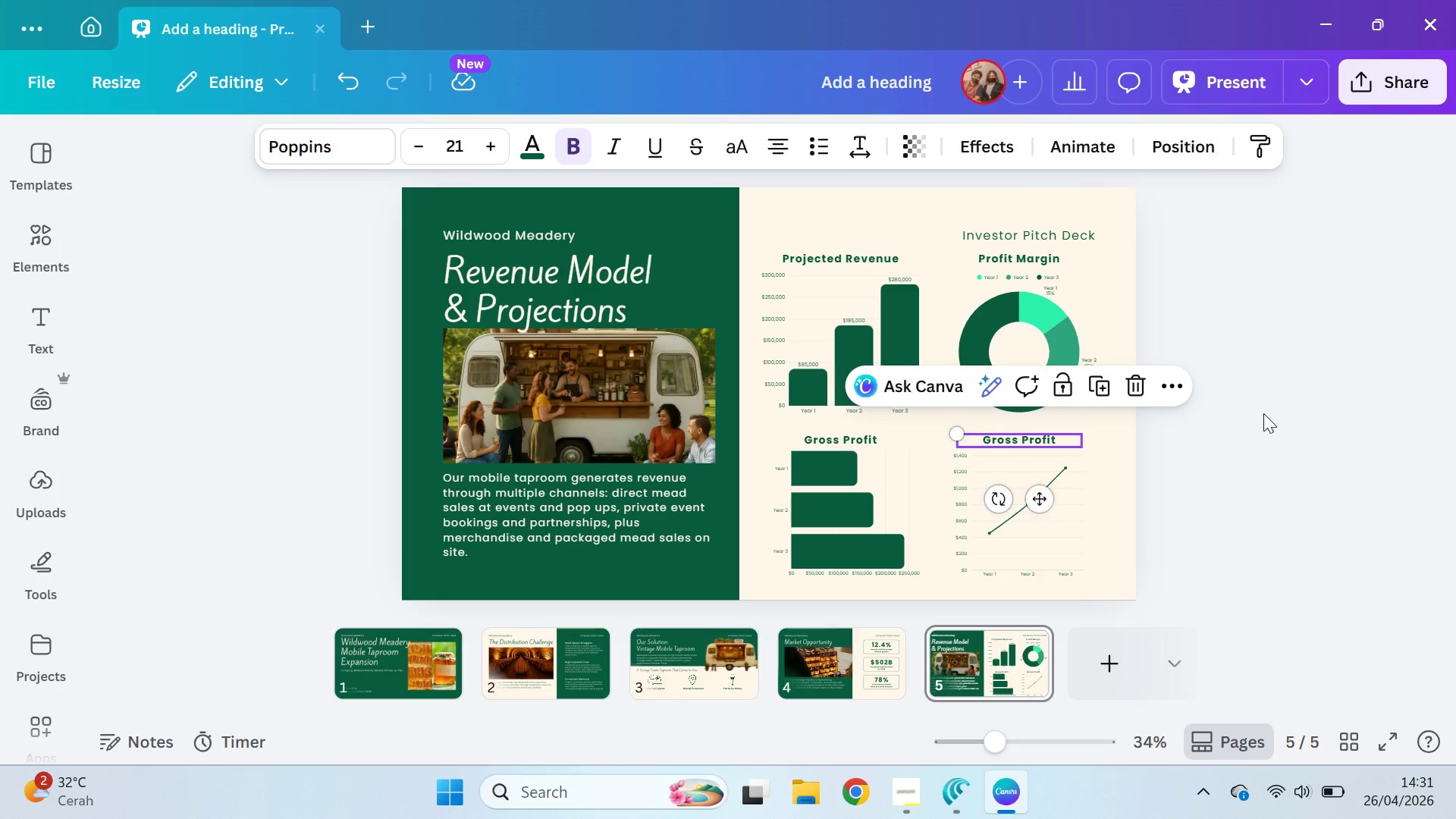 
left_click_drag(start_coordinate=[1263, 413], to_coordinate=[1258, 413])
 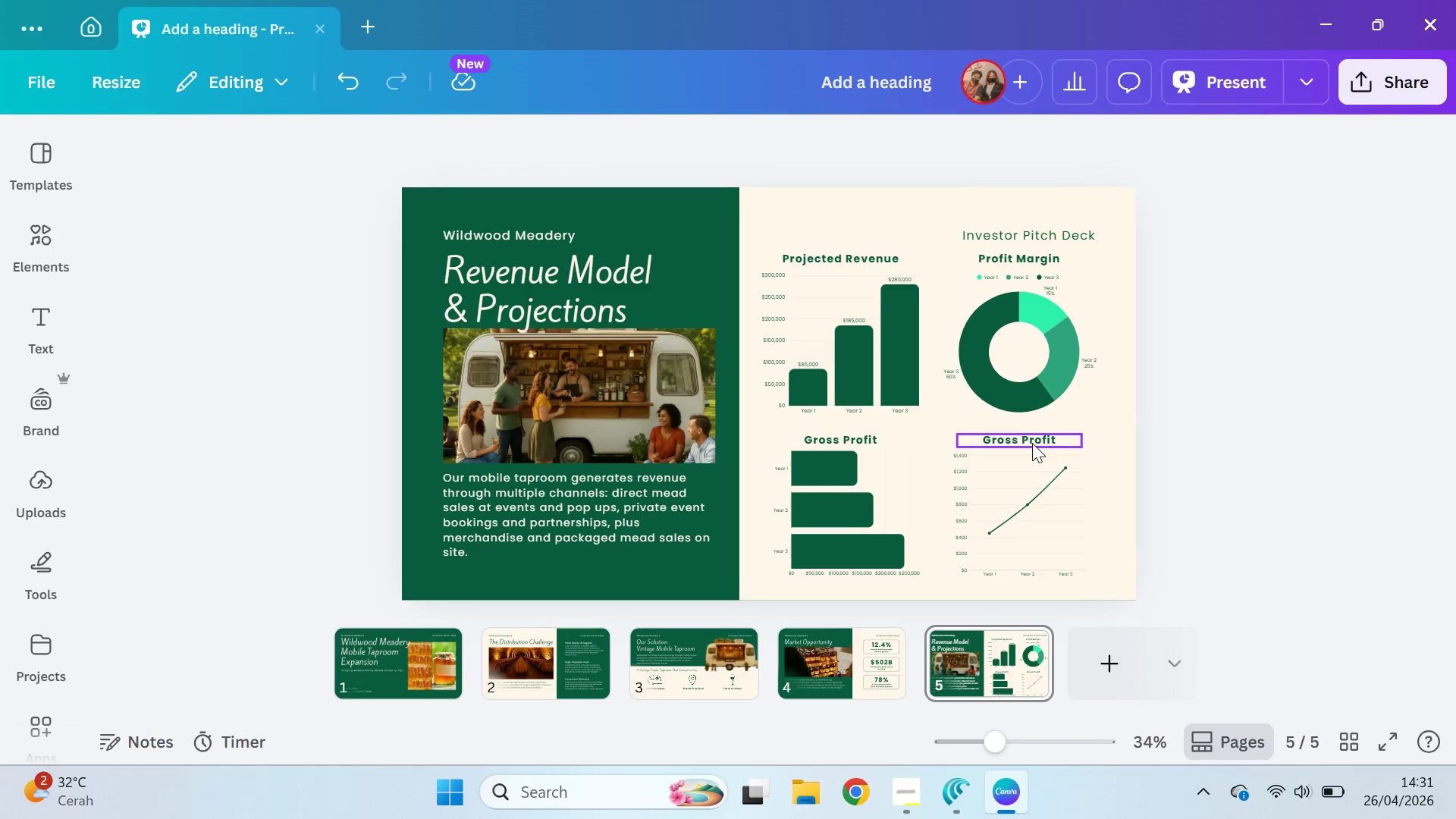 
double_click([1032, 443])
 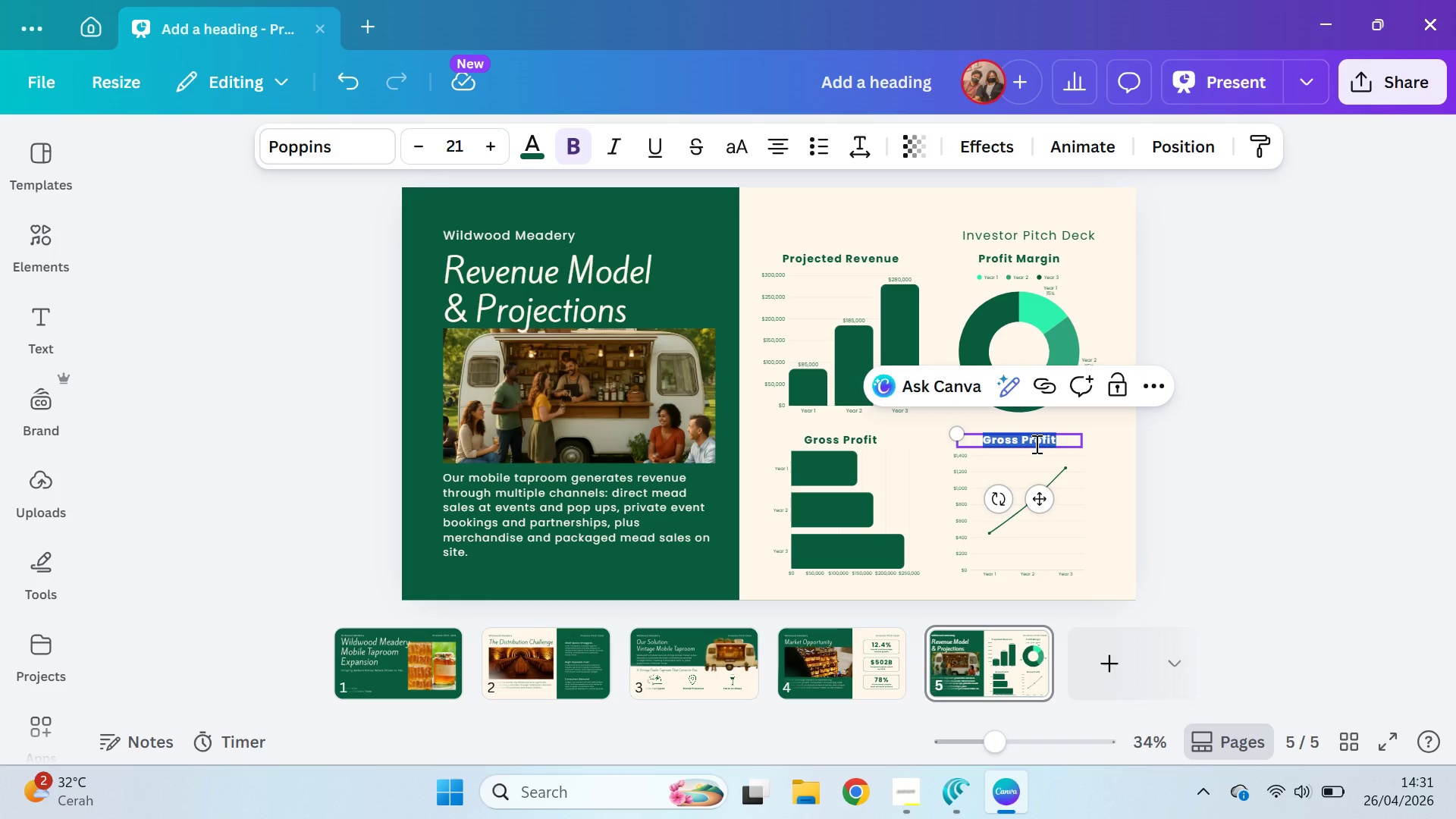 
type(Operation Cost )
key(Backspace)
type(s)
 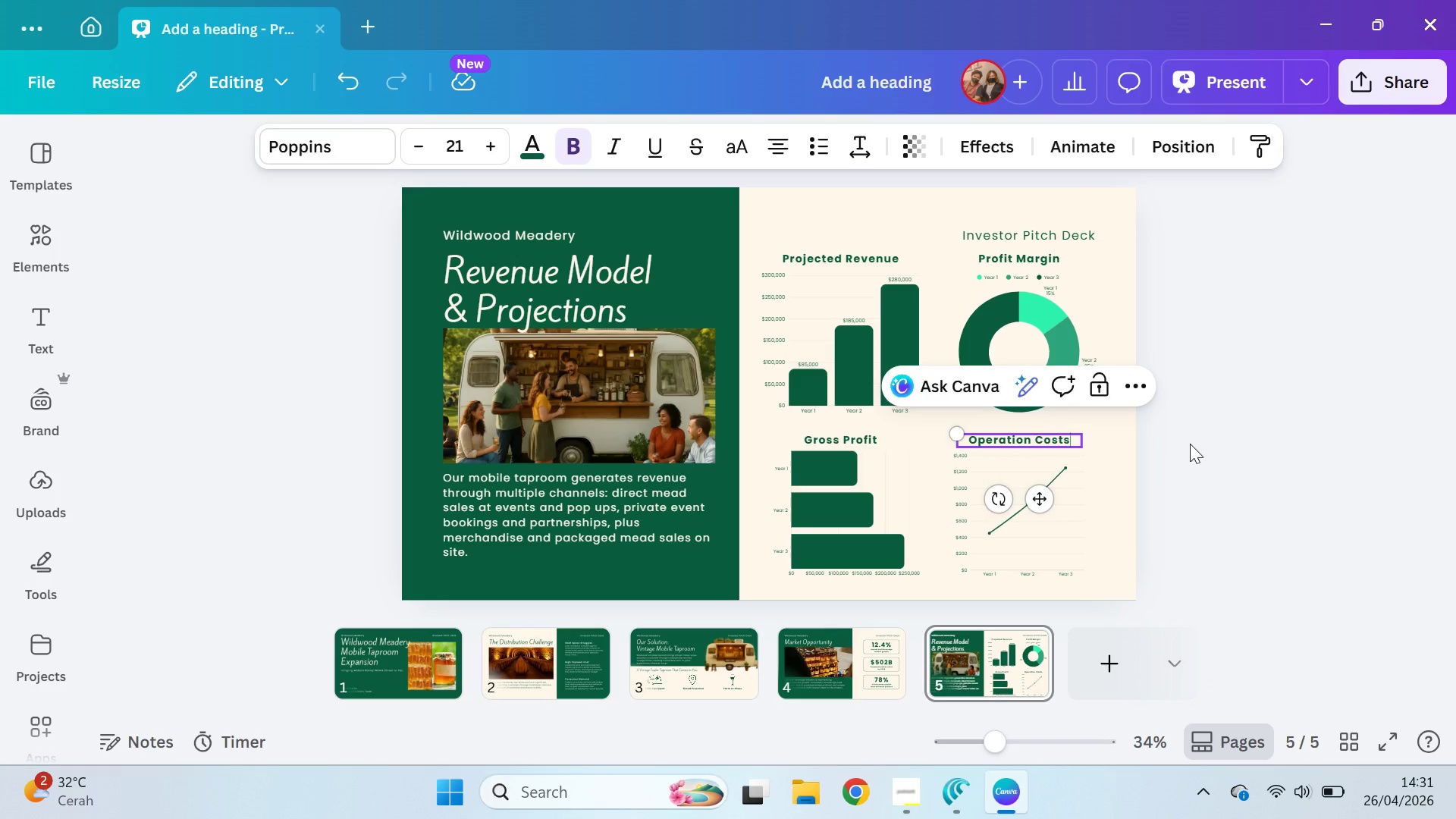 
 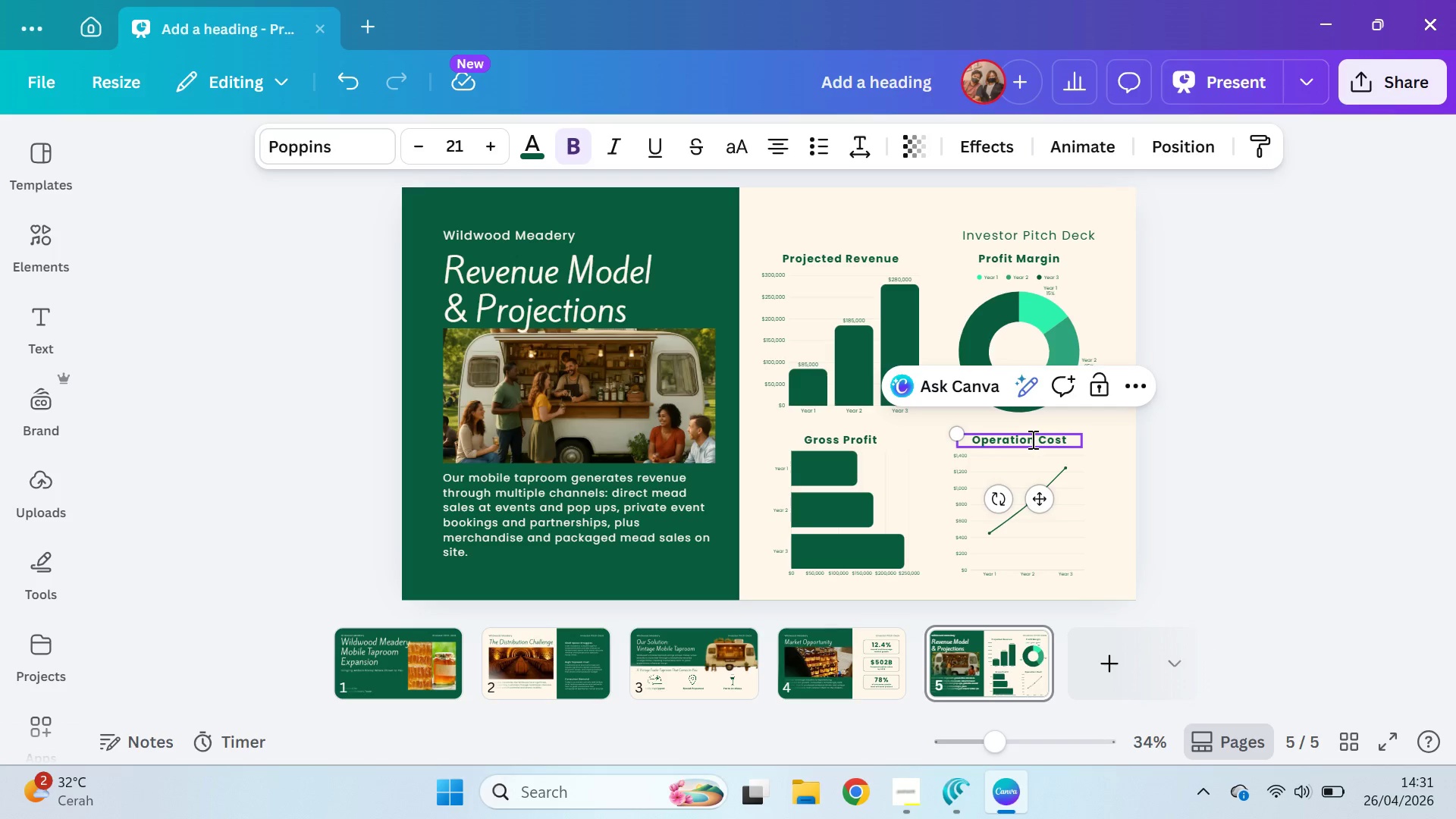 
left_click([1190, 444])
 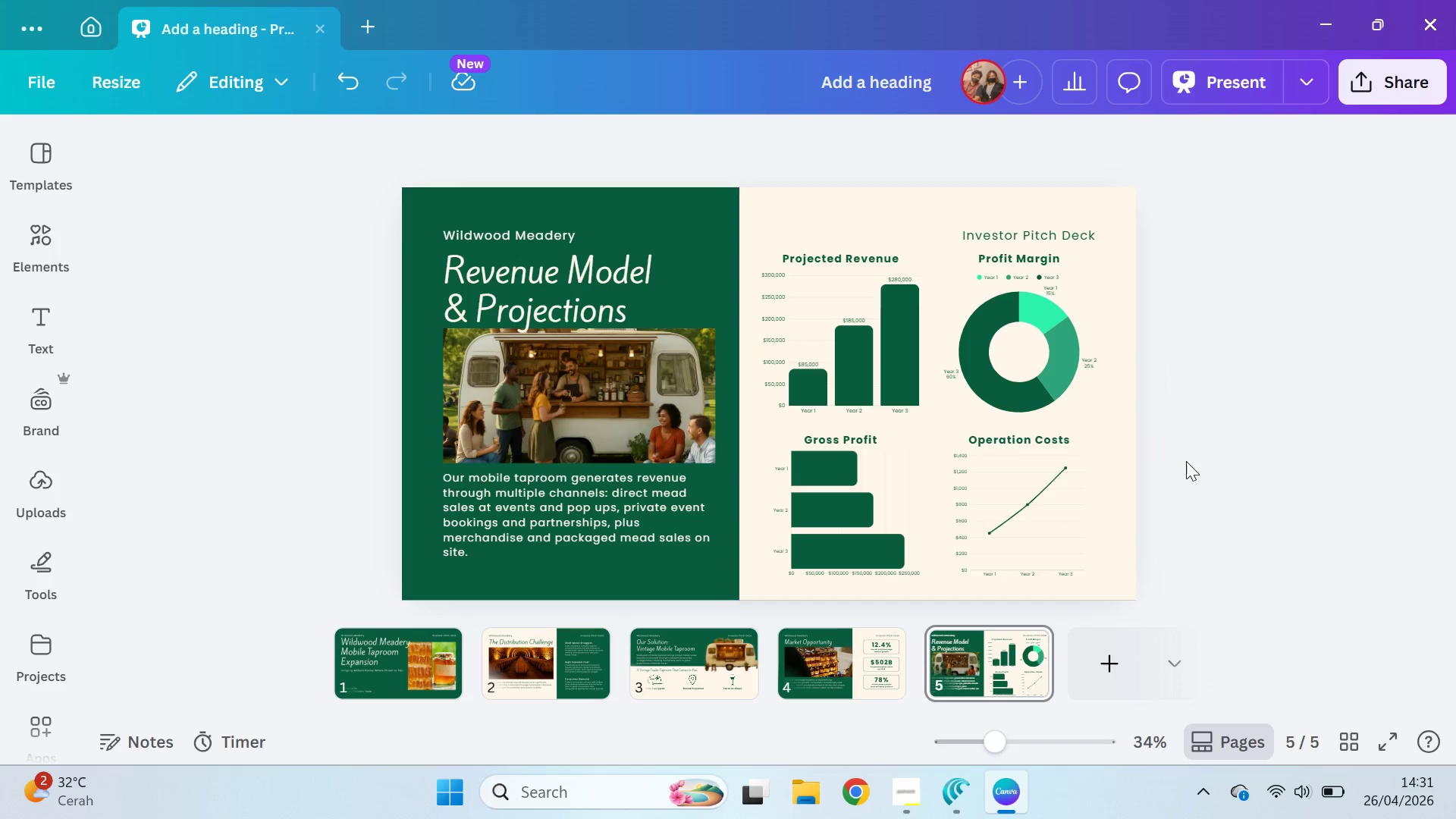 
wait(6.38)
 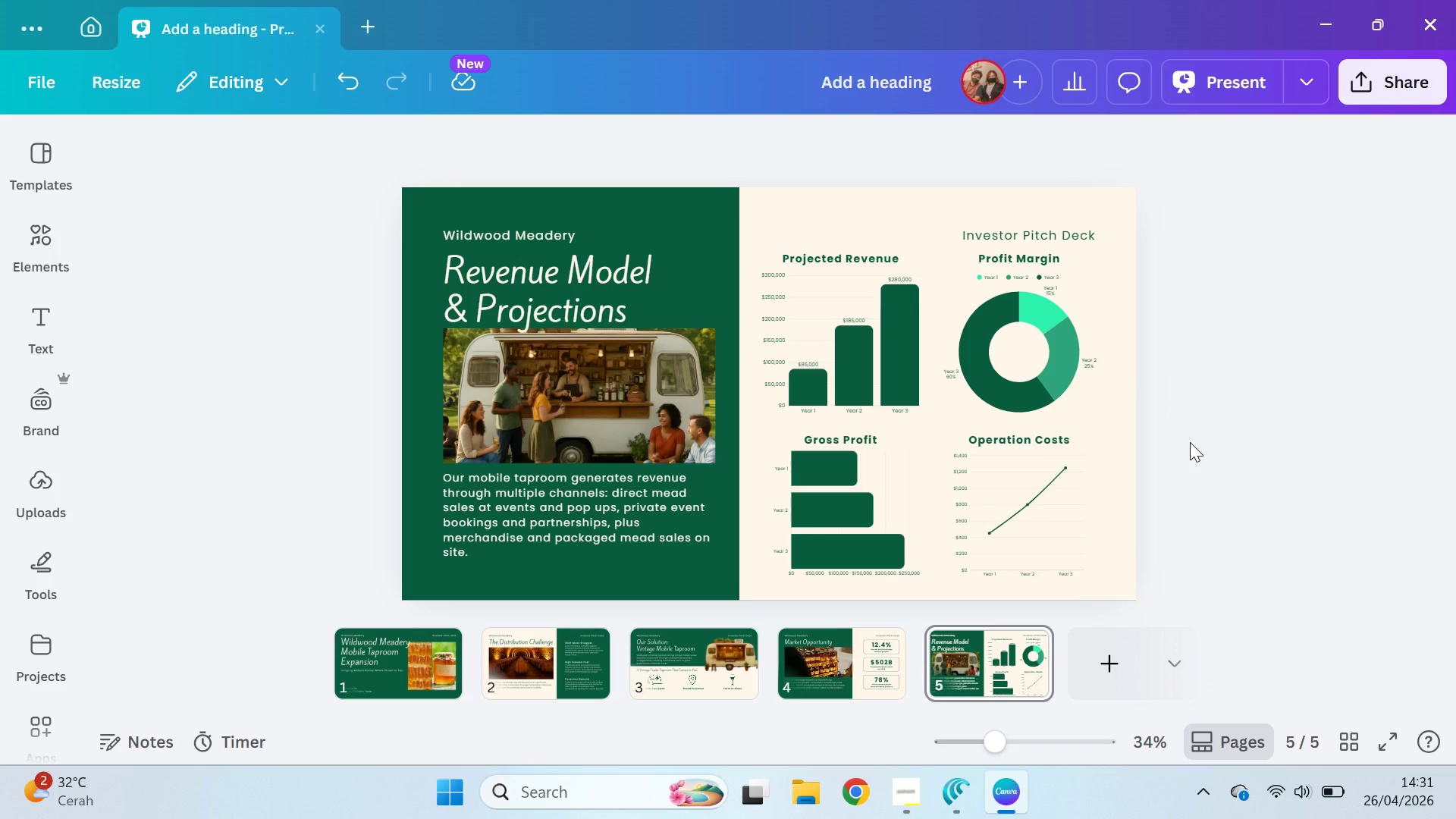 
left_click_drag(start_coordinate=[1160, 541], to_coordinate=[784, 255])
 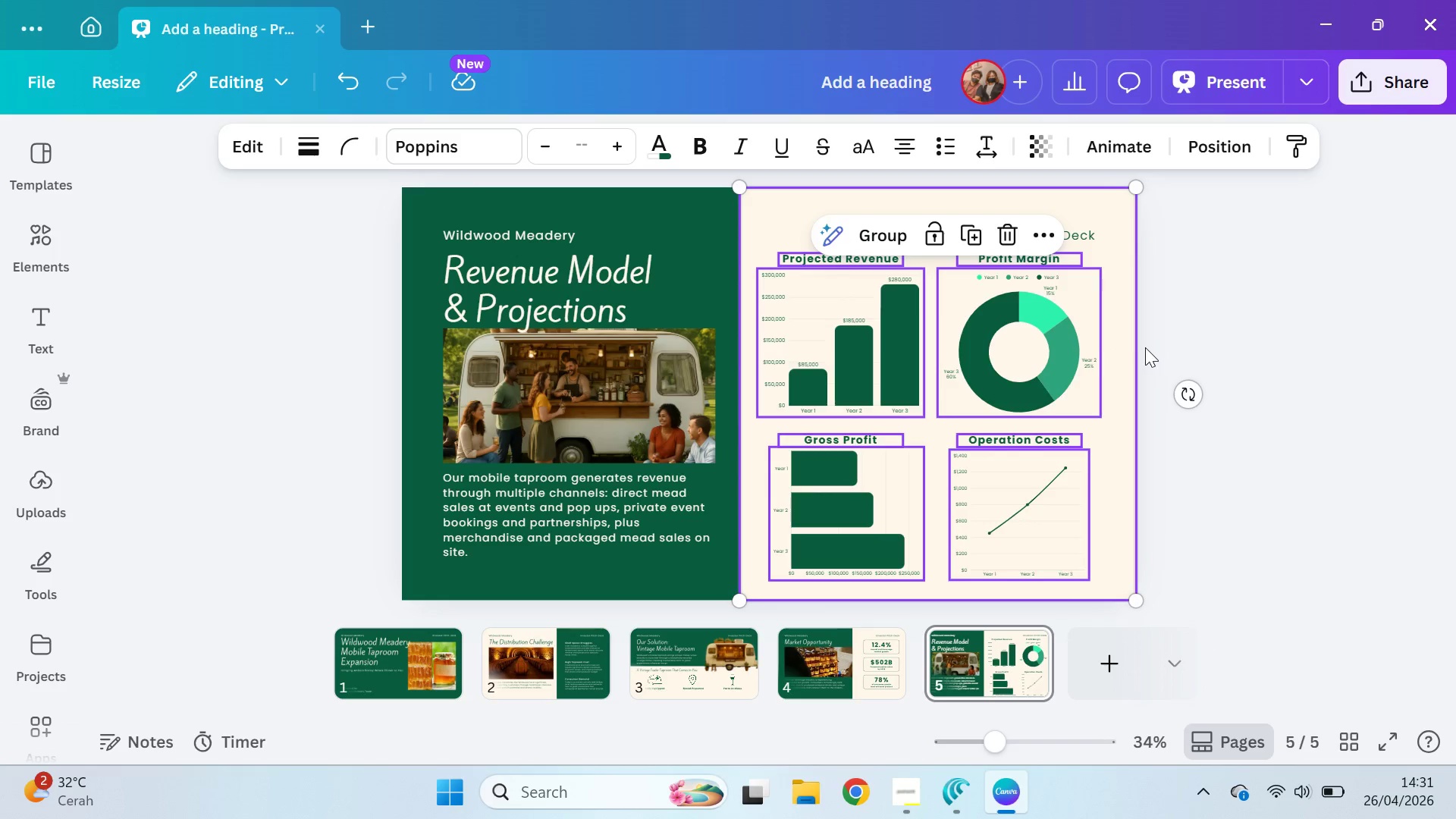 
hold_key(key=ShiftLeft, duration=0.55)
 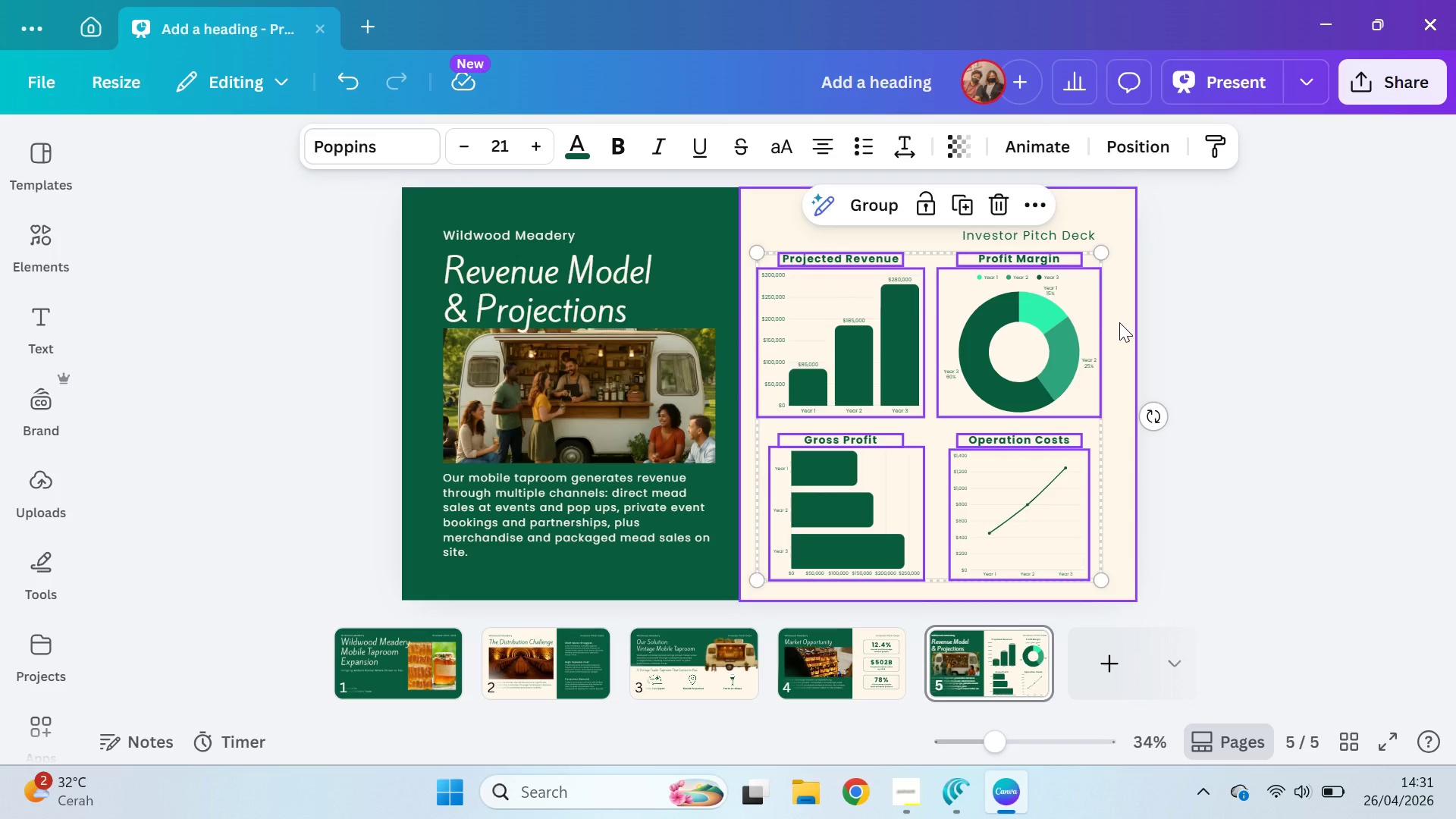 
key(Control+G)
 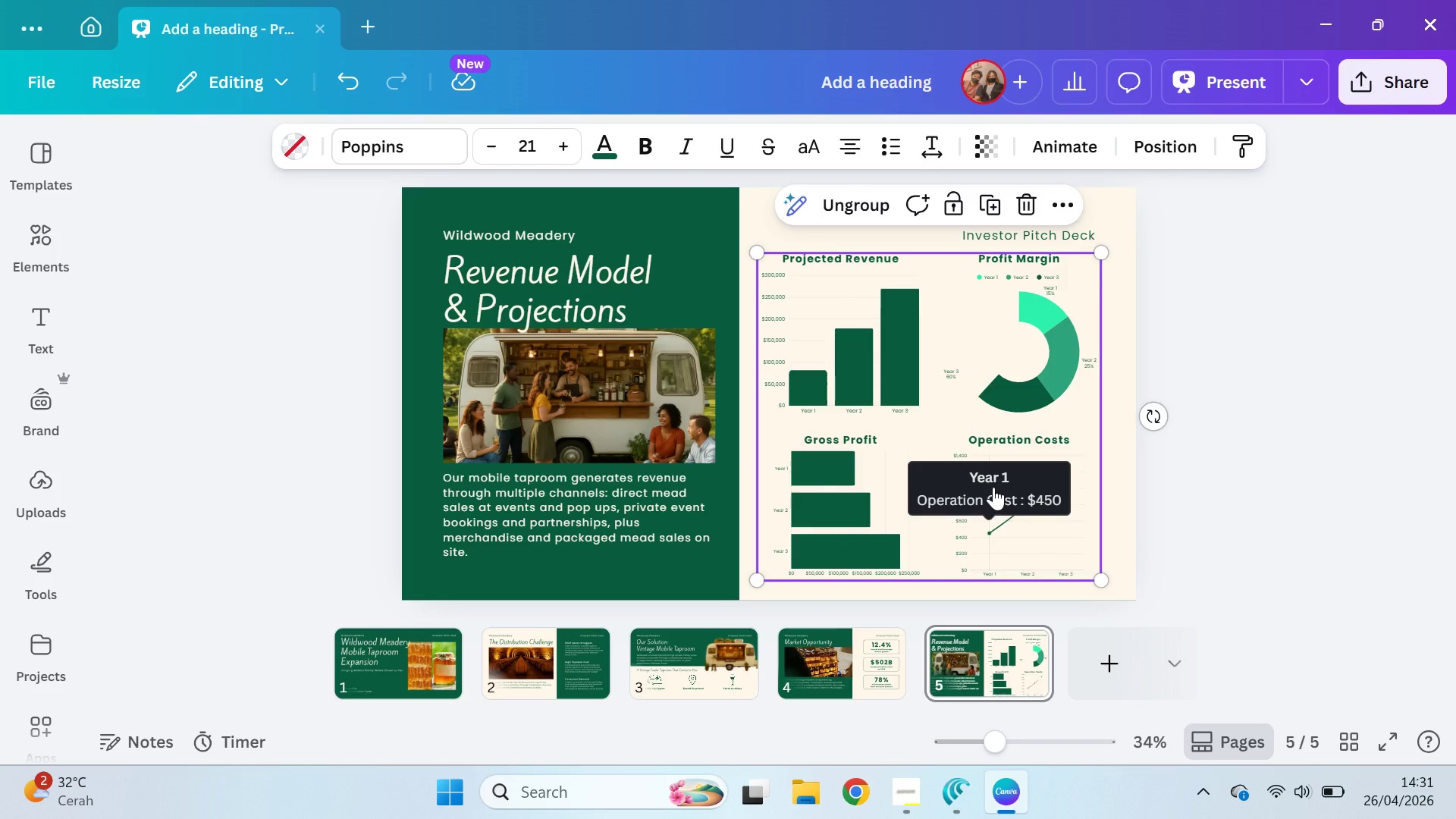 
left_click_drag(start_coordinate=[1009, 496], to_coordinate=[1010, 475])
 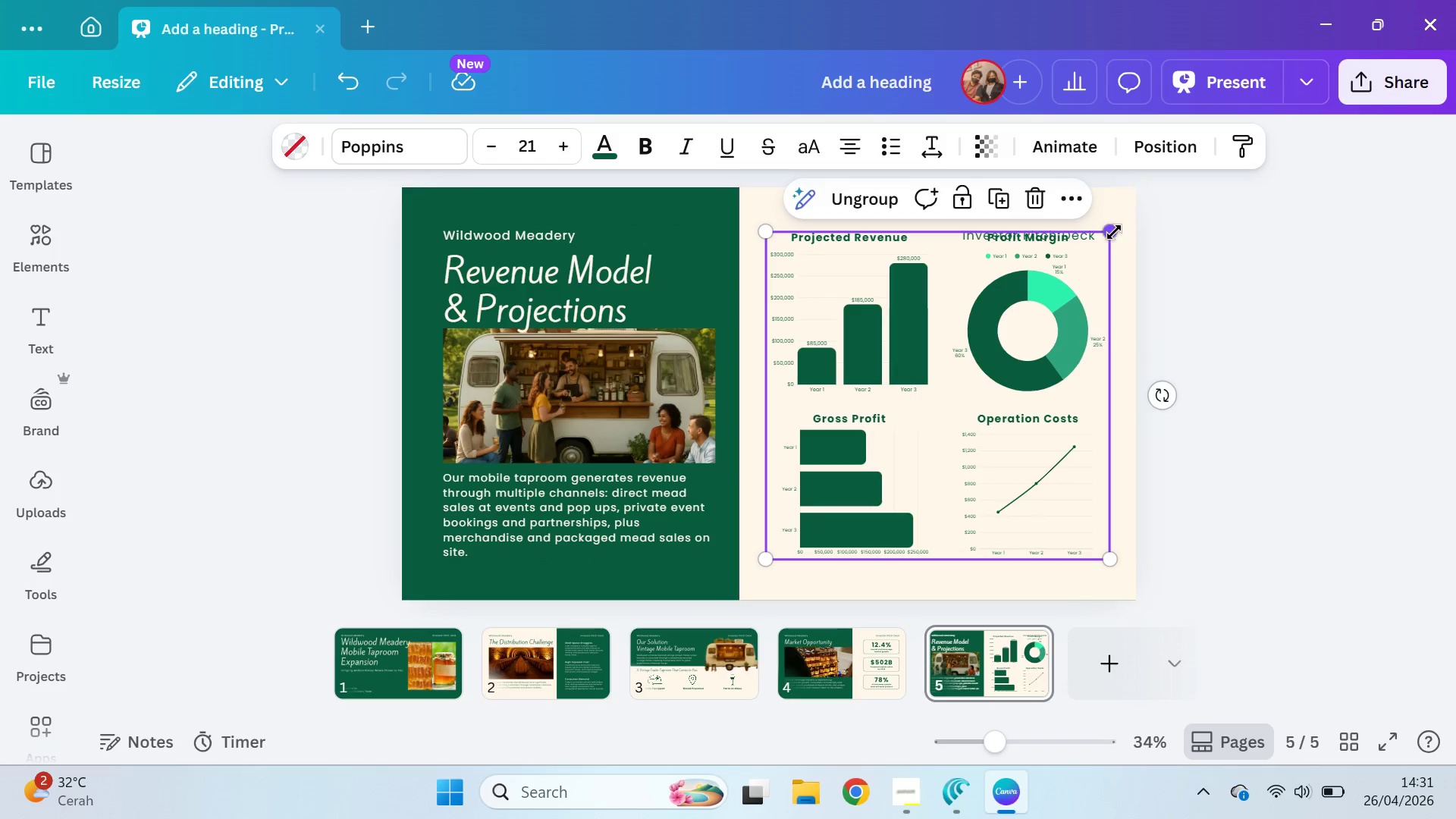 
left_click_drag(start_coordinate=[1114, 232], to_coordinate=[1096, 259])
 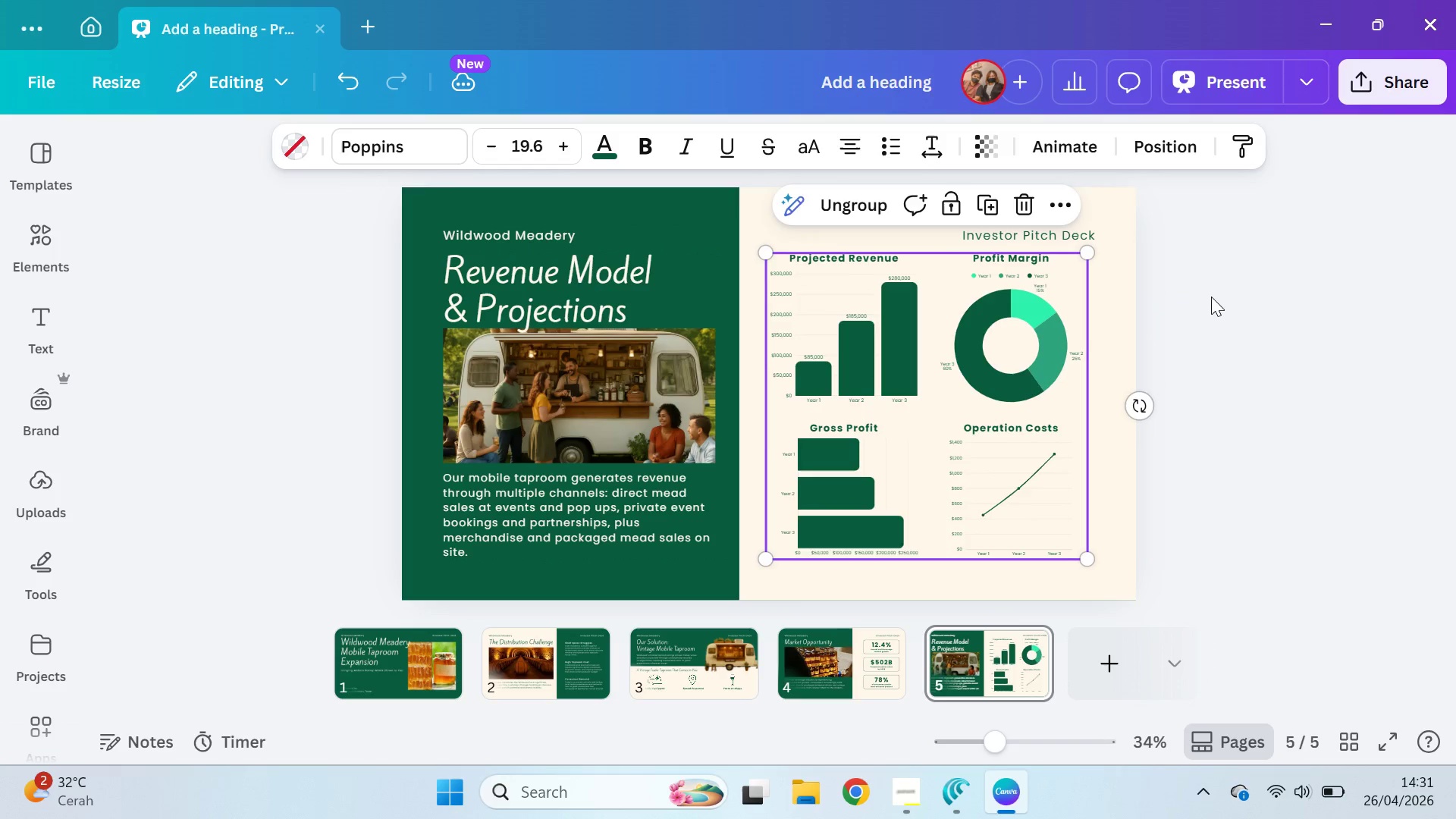 
left_click([1211, 297])
 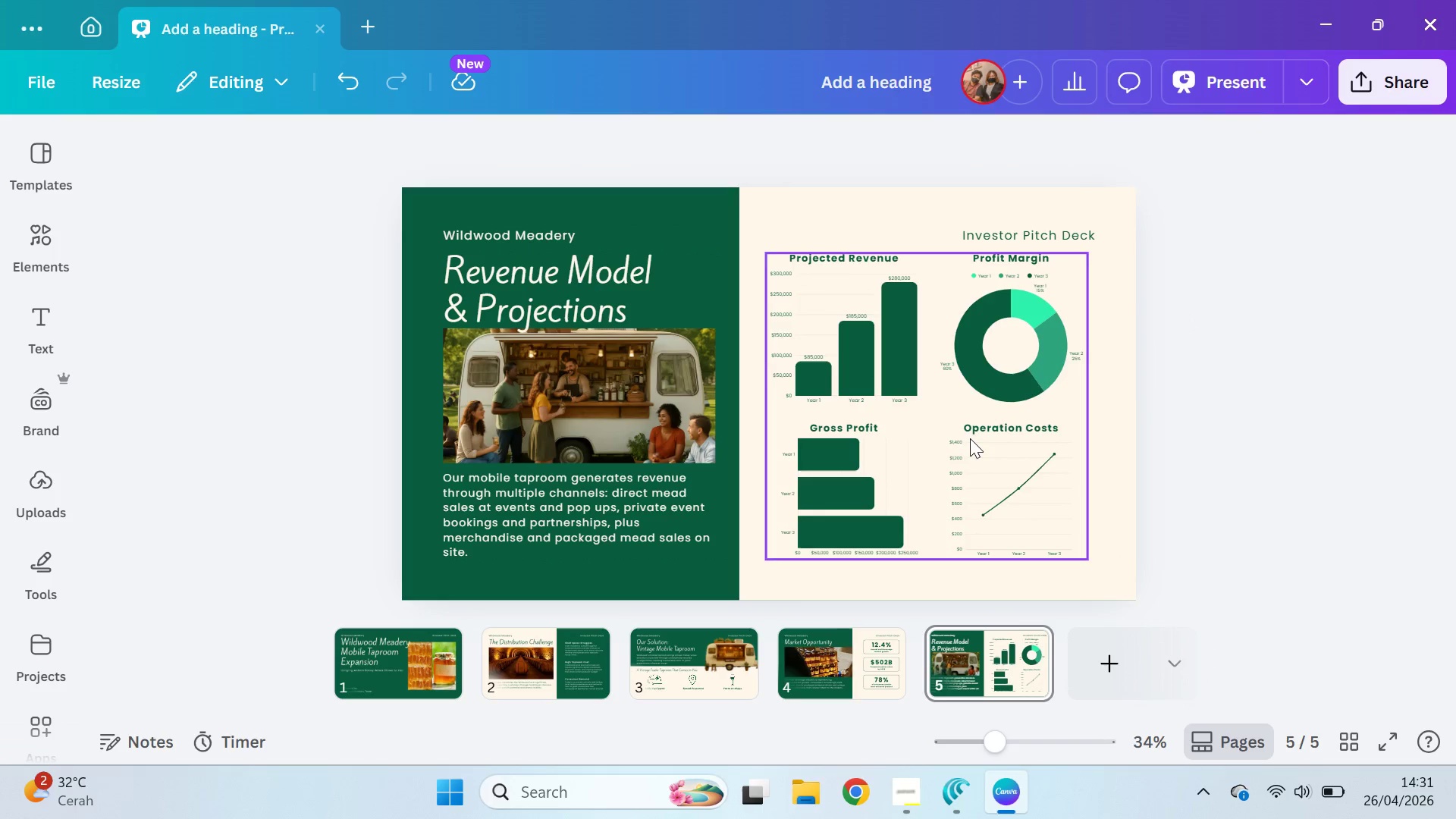 
left_click_drag(start_coordinate=[970, 438], to_coordinate=[982, 439])
 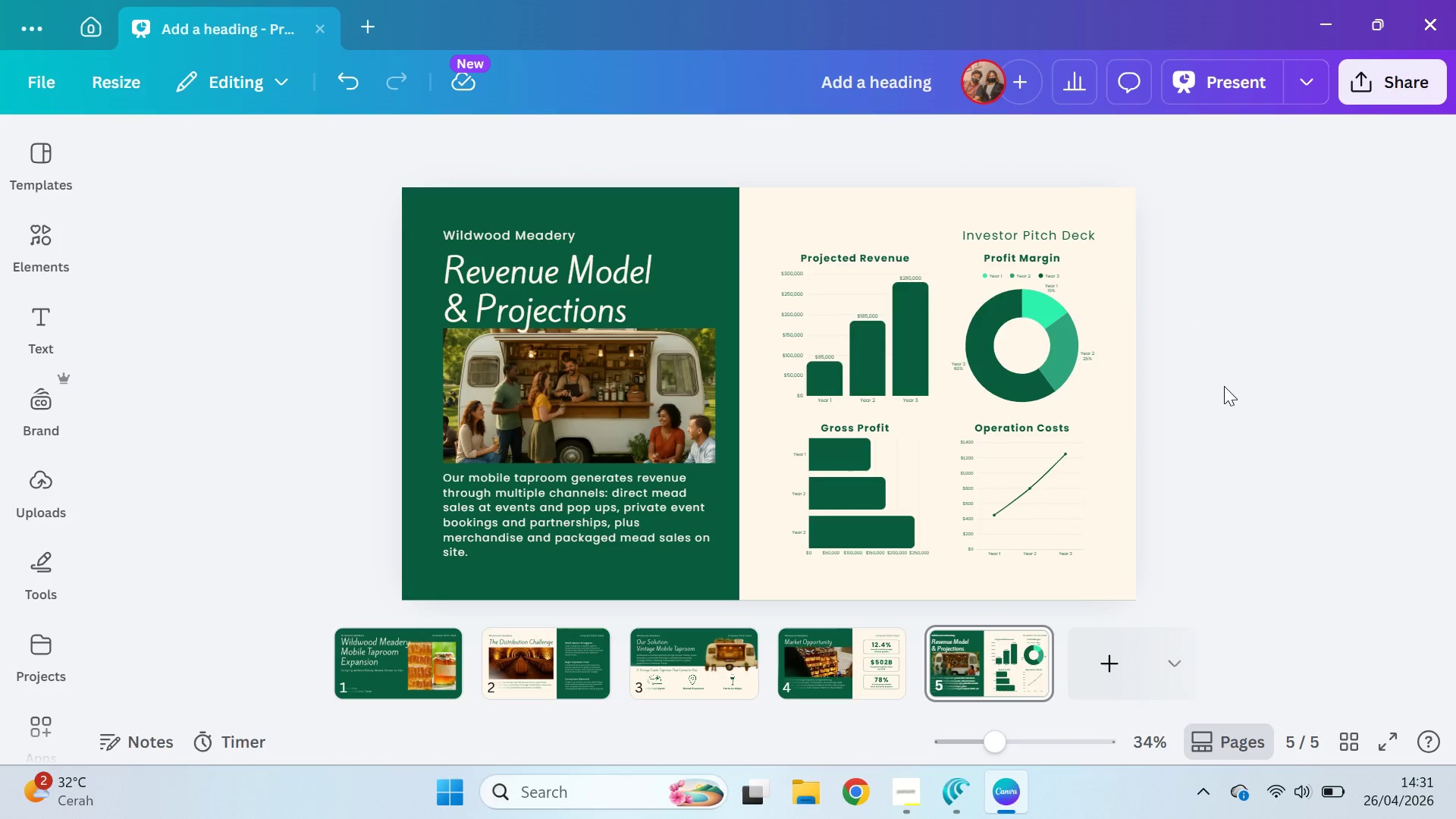 
hold_key(key=ShiftLeft, duration=1.3)
 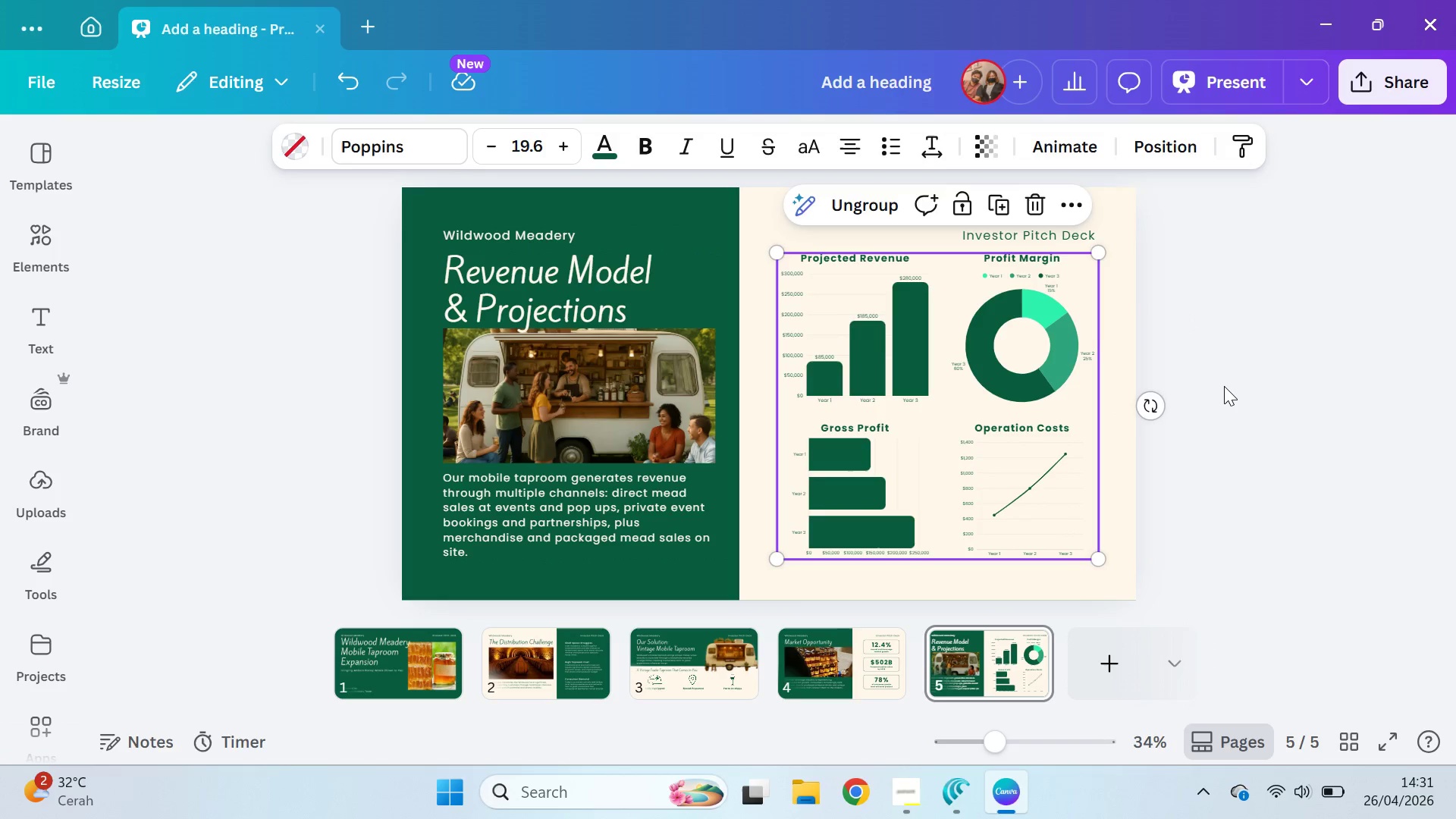 
left_click([1224, 386])
 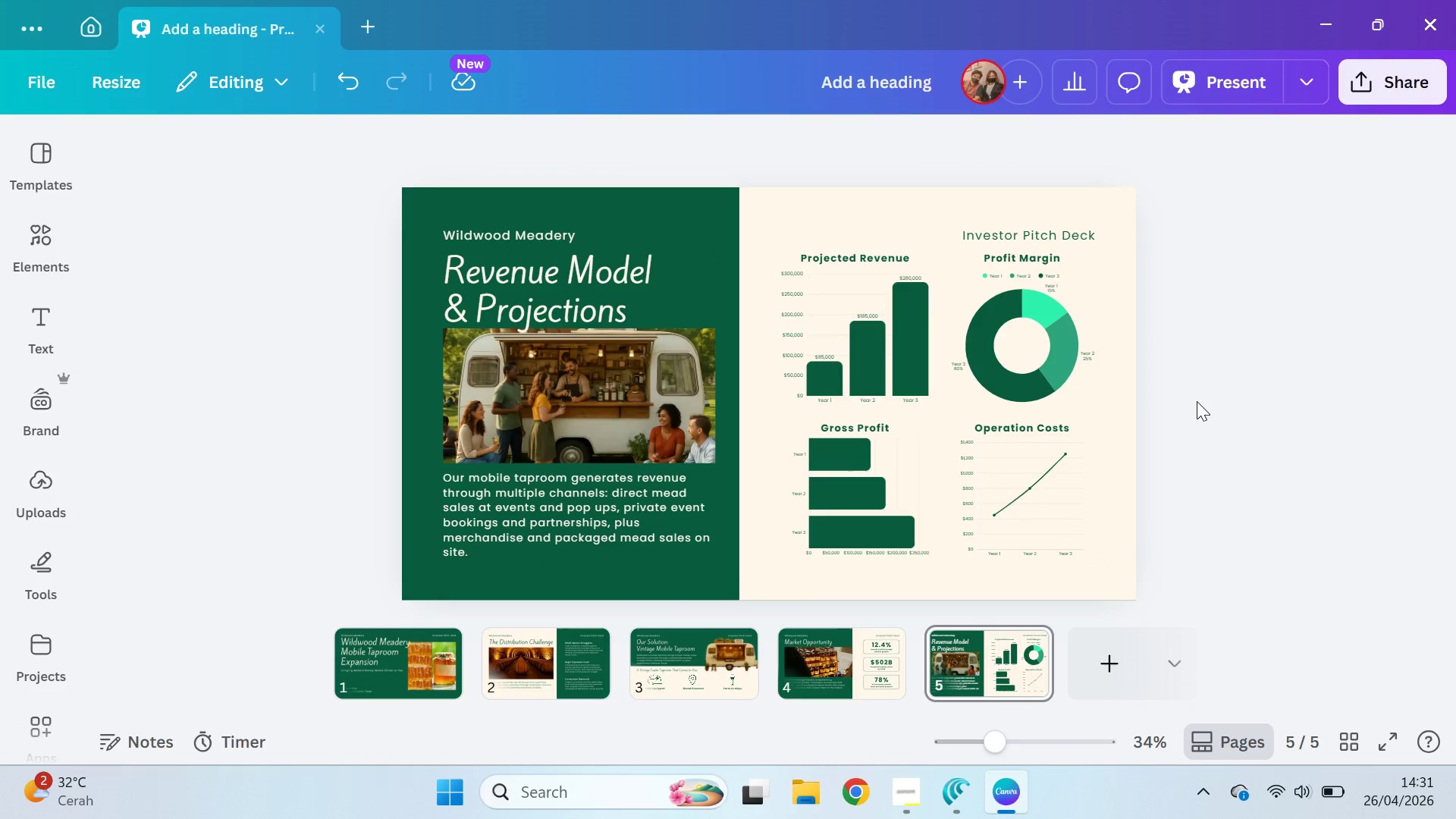 
left_click([1091, 686])
 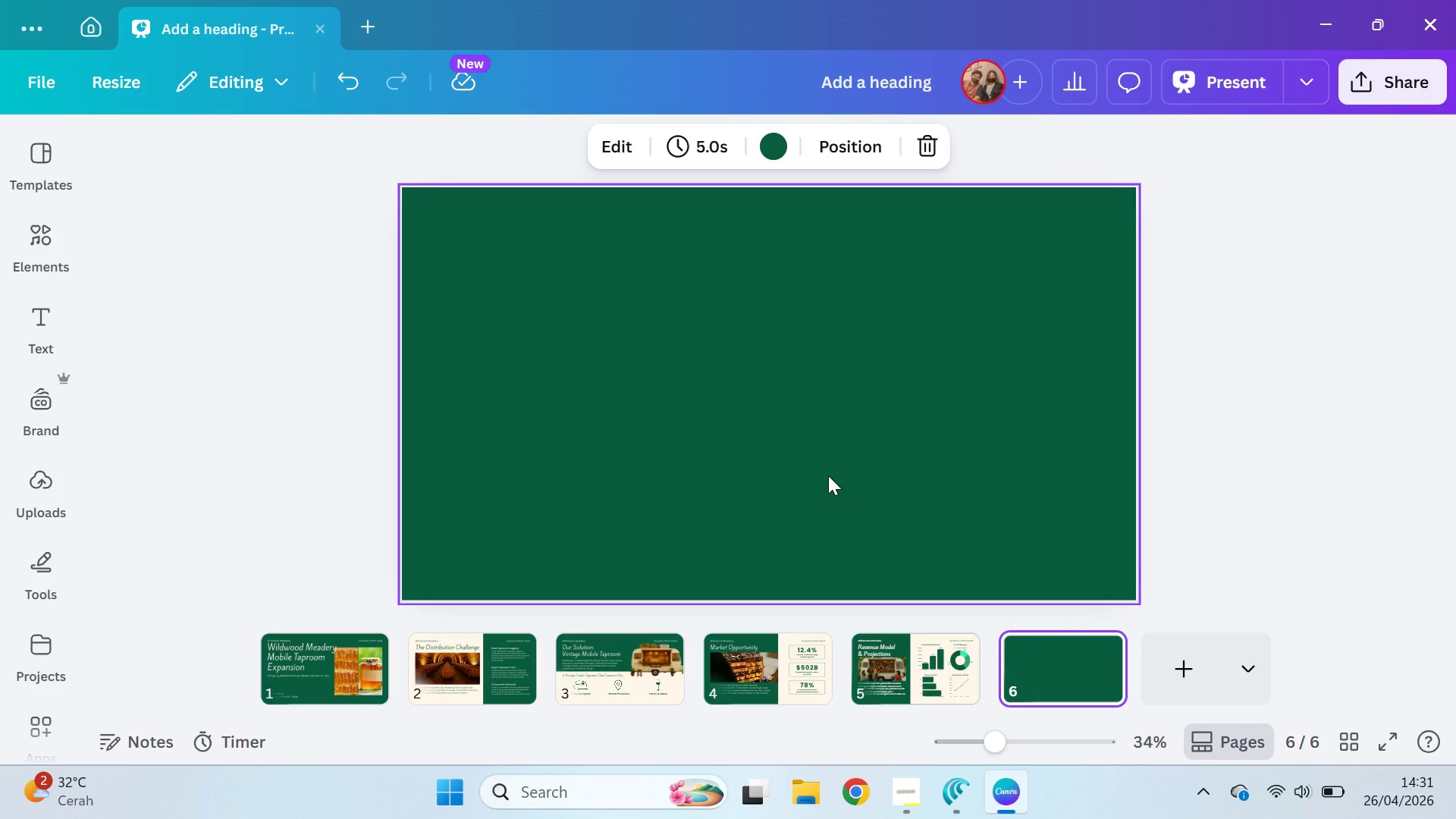 
wait(12.09)
 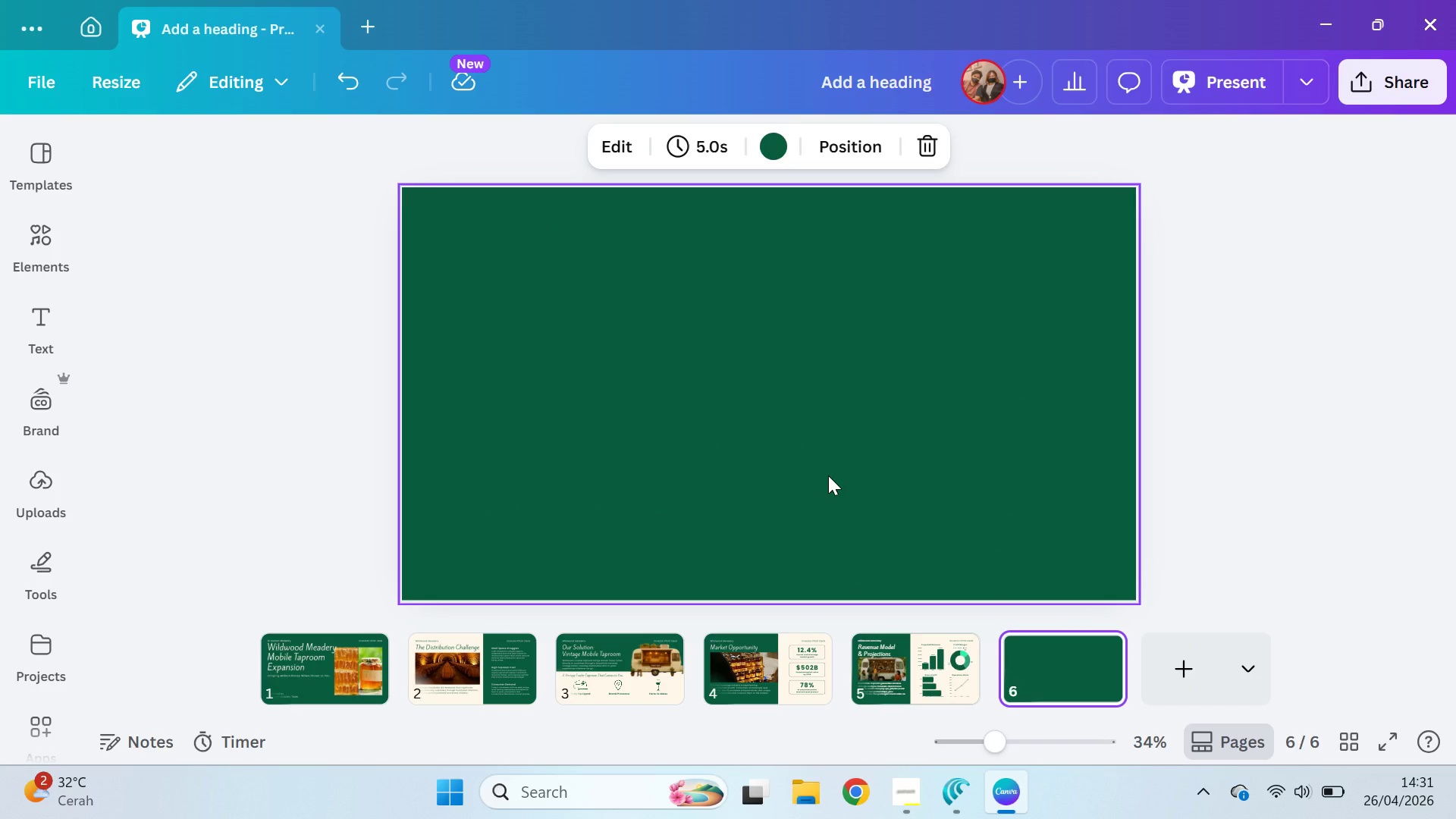 
left_click([507, 371])
 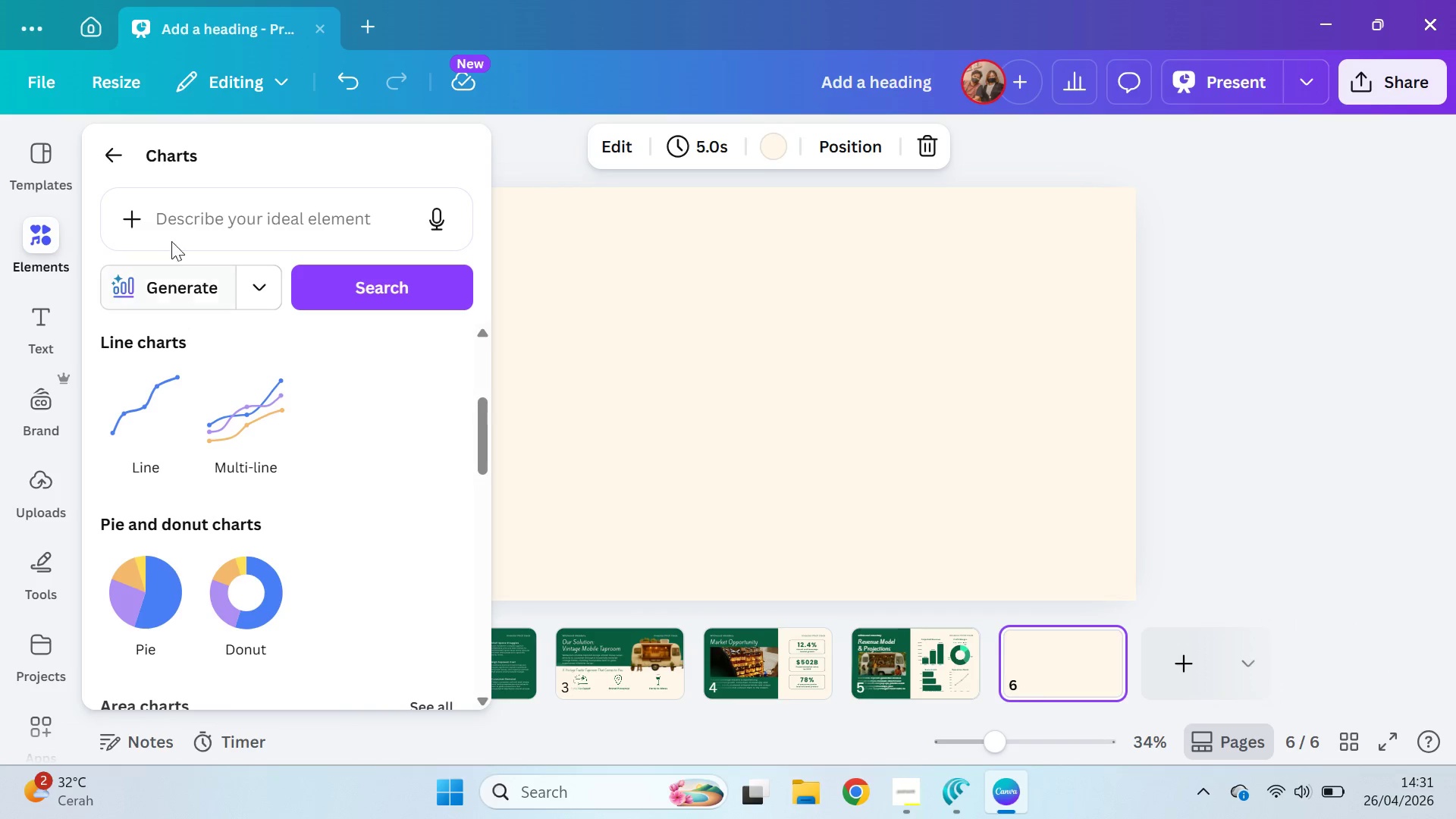 
left_click([133, 166])
 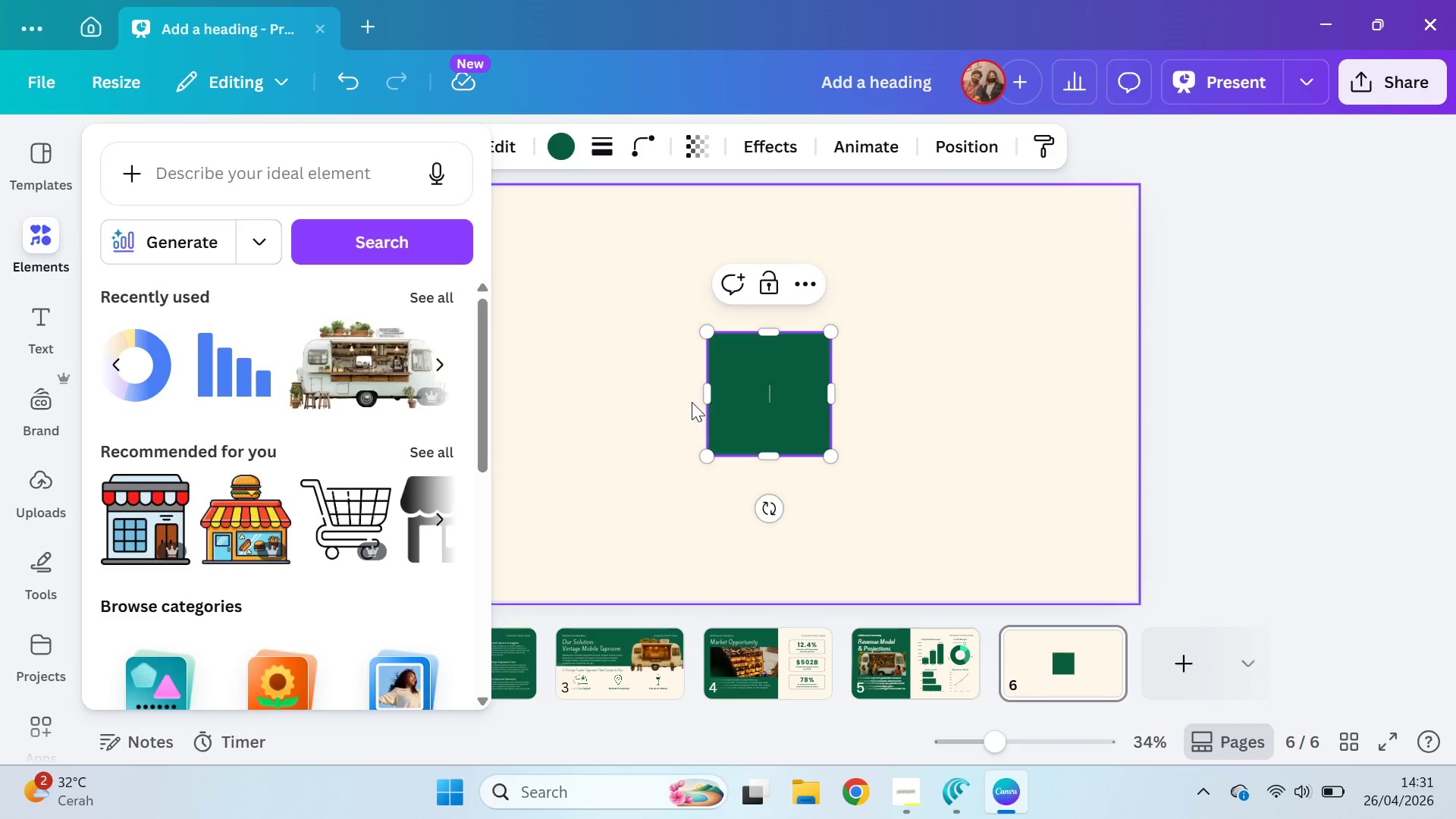 
left_click_drag(start_coordinate=[736, 415], to_coordinate=[434, 557])
 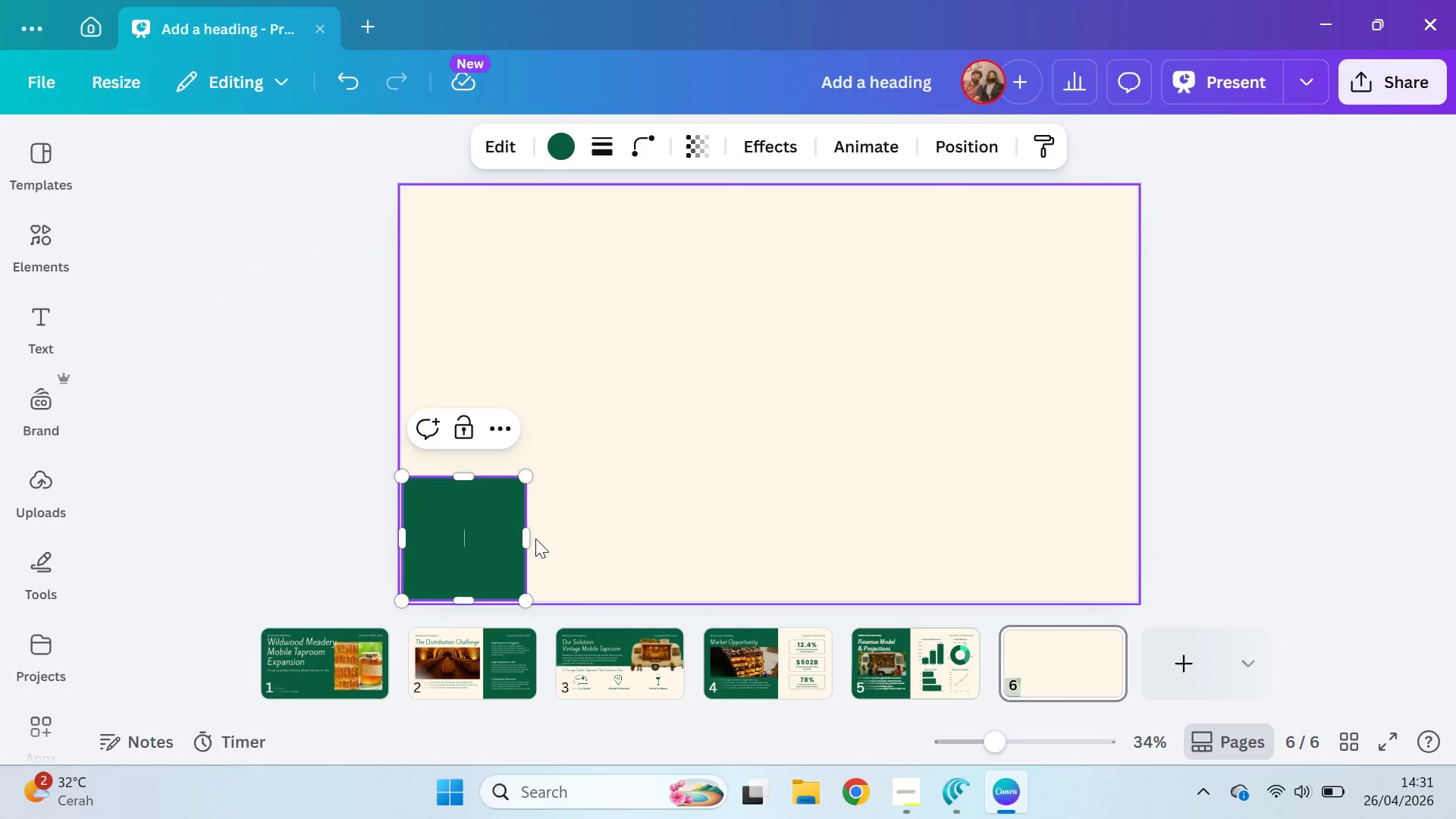 
left_click_drag(start_coordinate=[527, 535], to_coordinate=[1135, 523])
 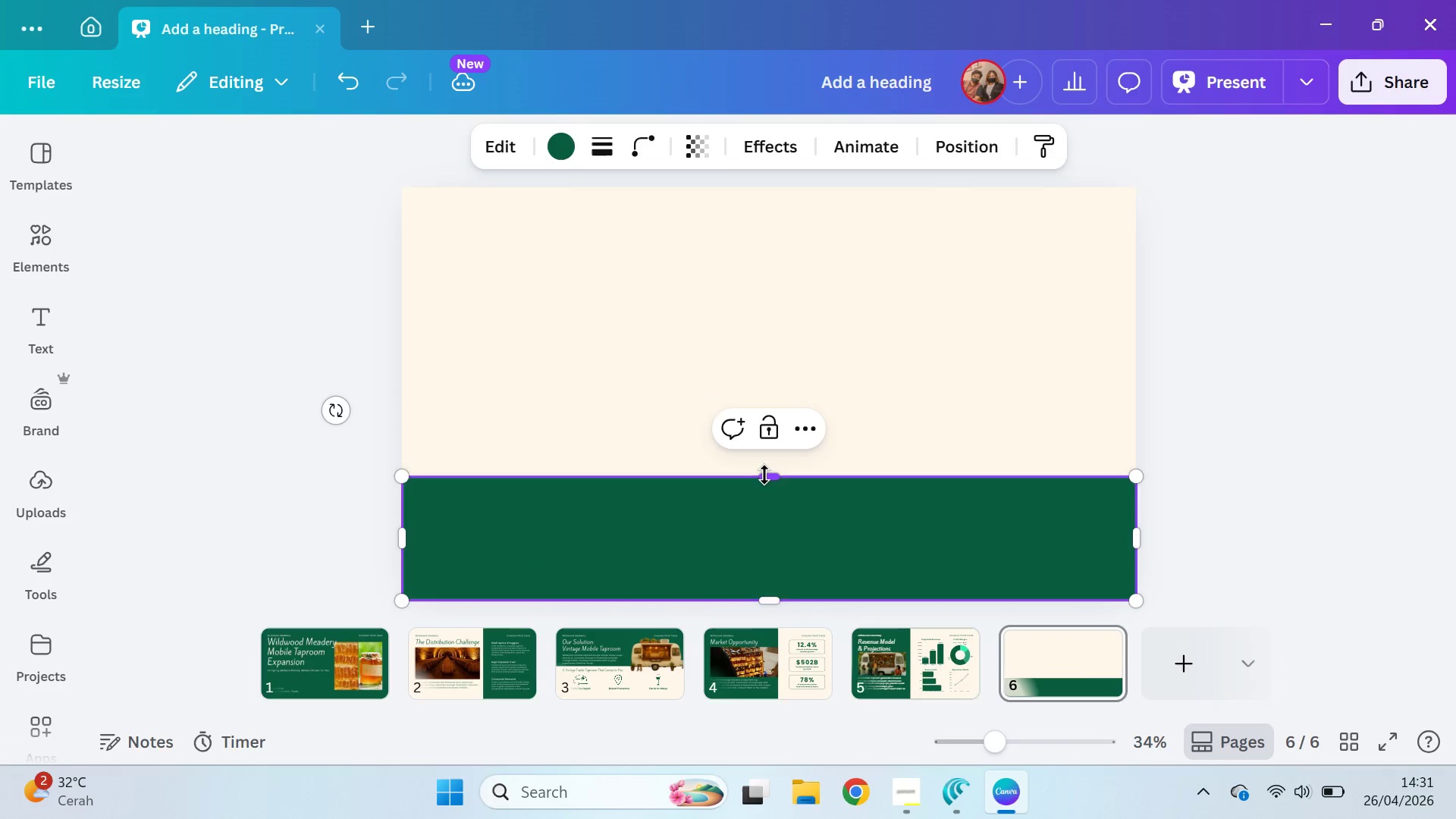 
left_click_drag(start_coordinate=[764, 473], to_coordinate=[770, 364])
 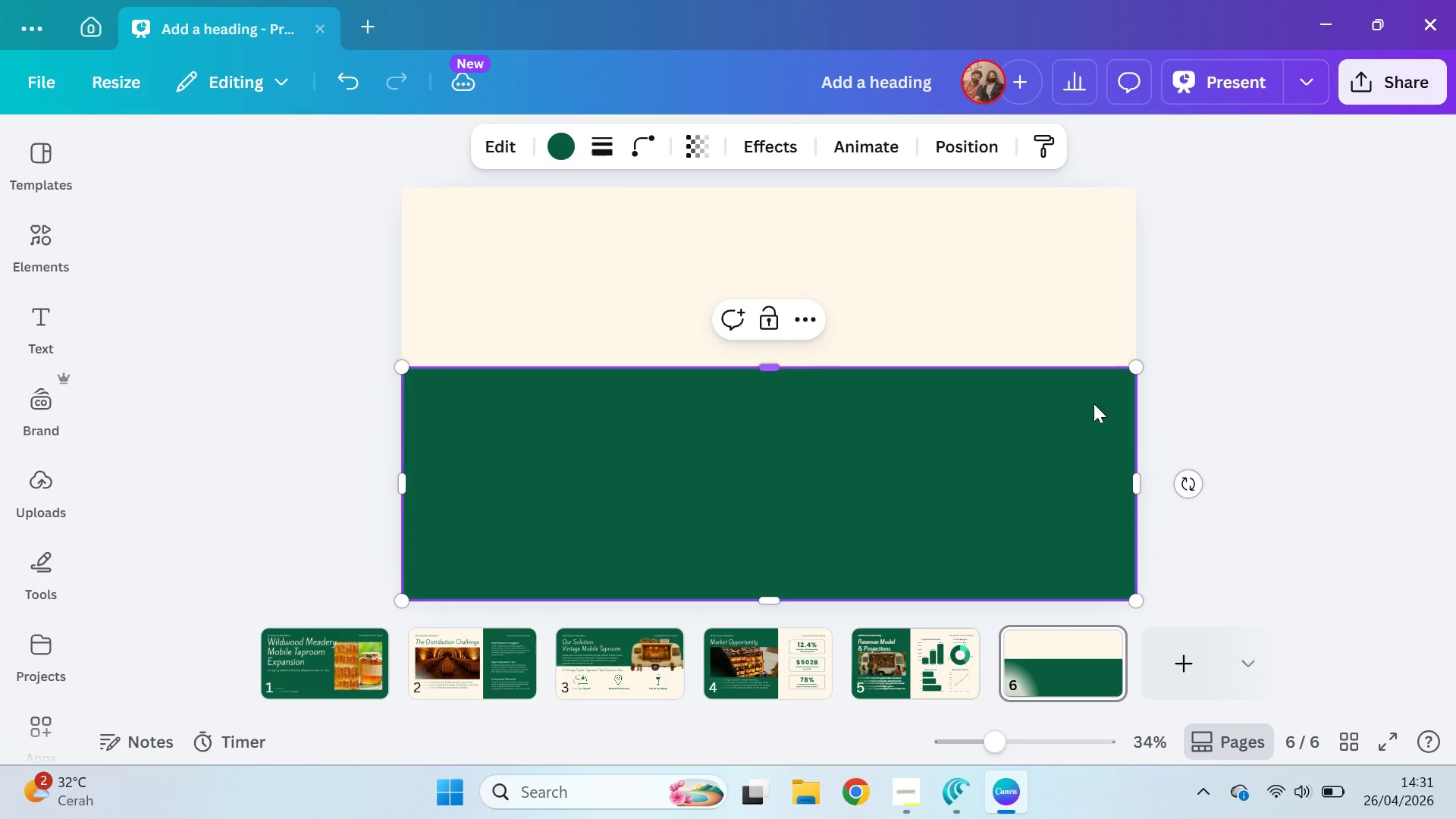 
left_click([1244, 405])
 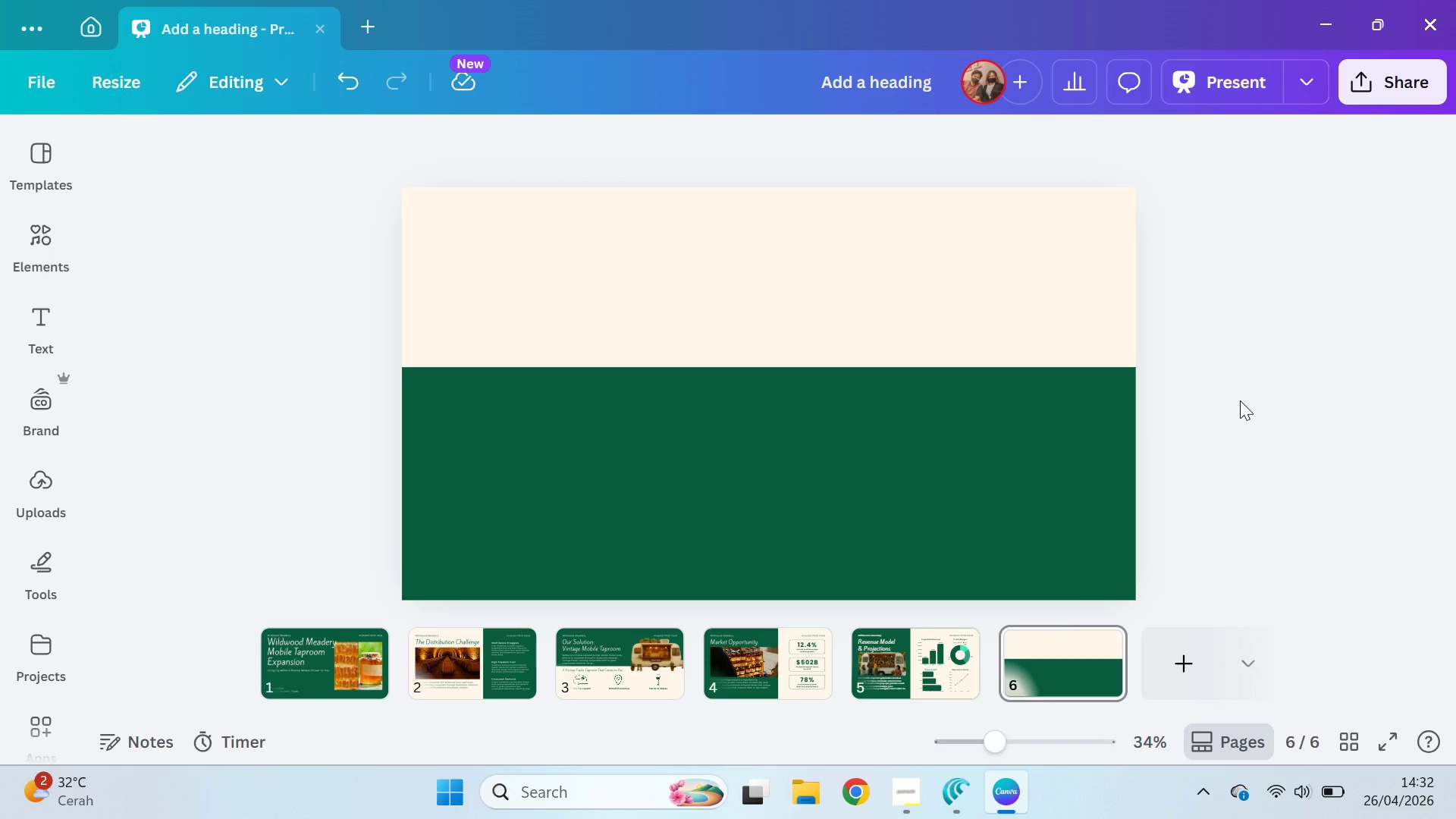 
wait(8.11)
 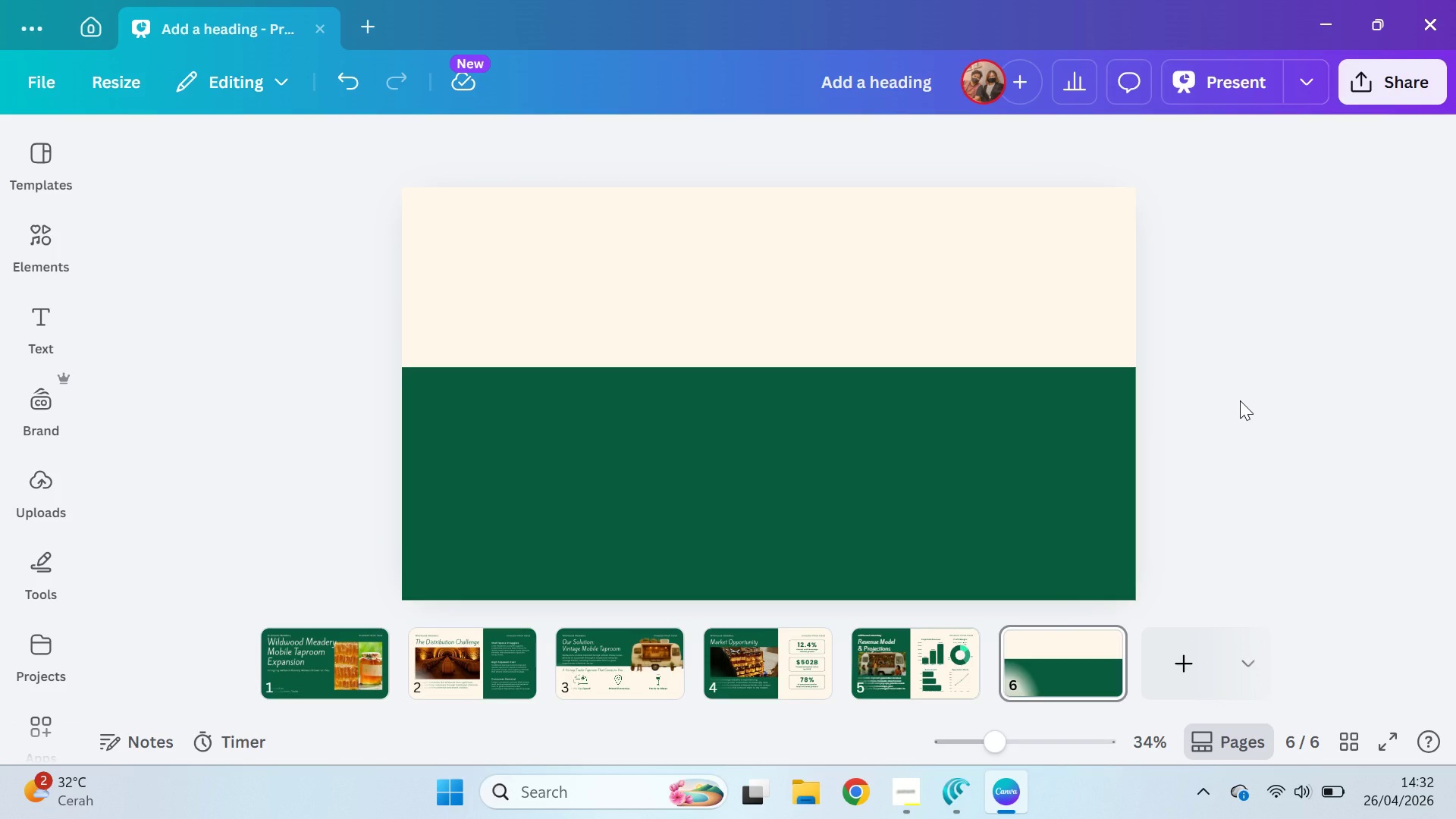 
left_click([333, 375])
 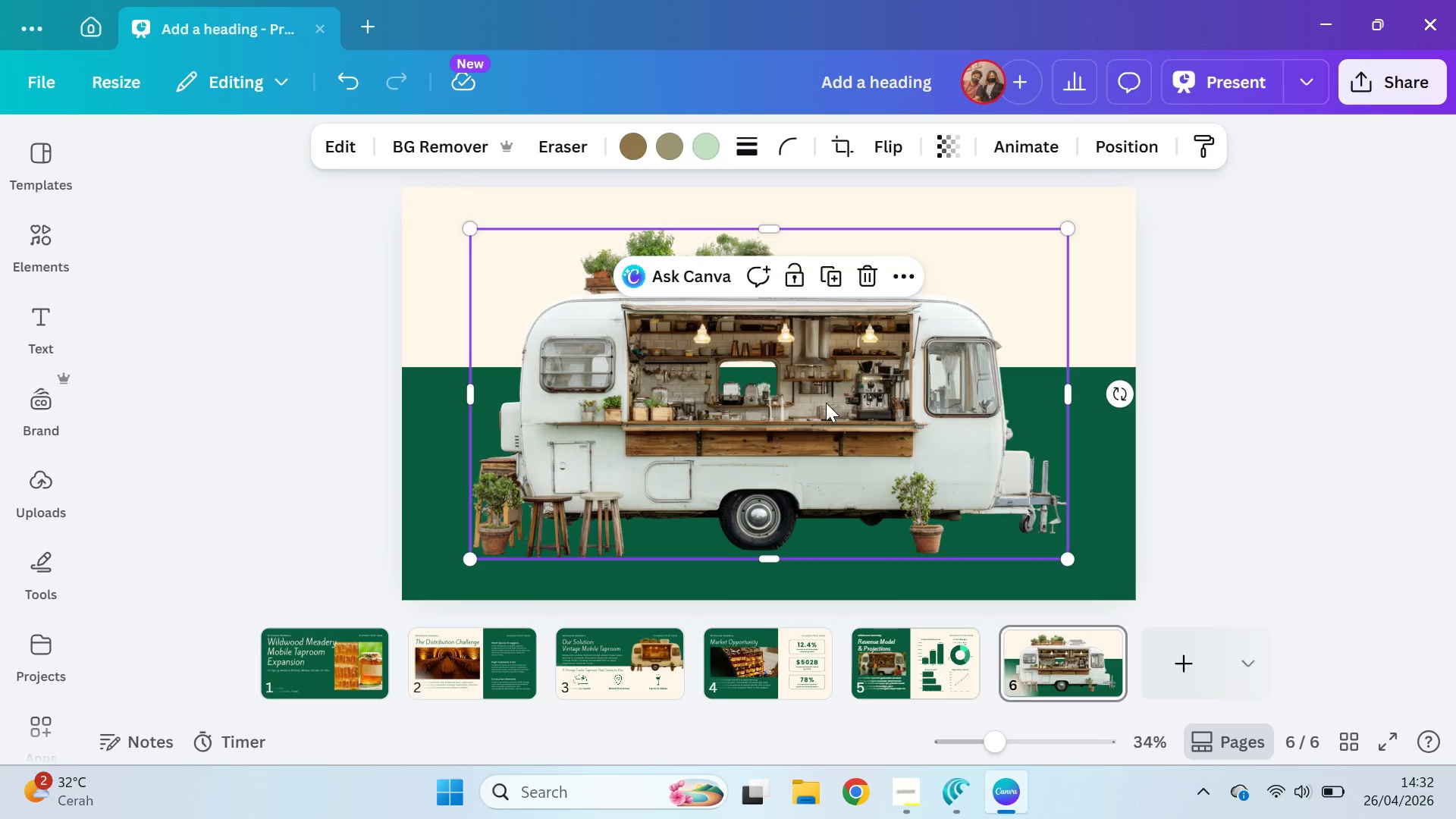 
left_click_drag(start_coordinate=[826, 403], to_coordinate=[836, 417])
 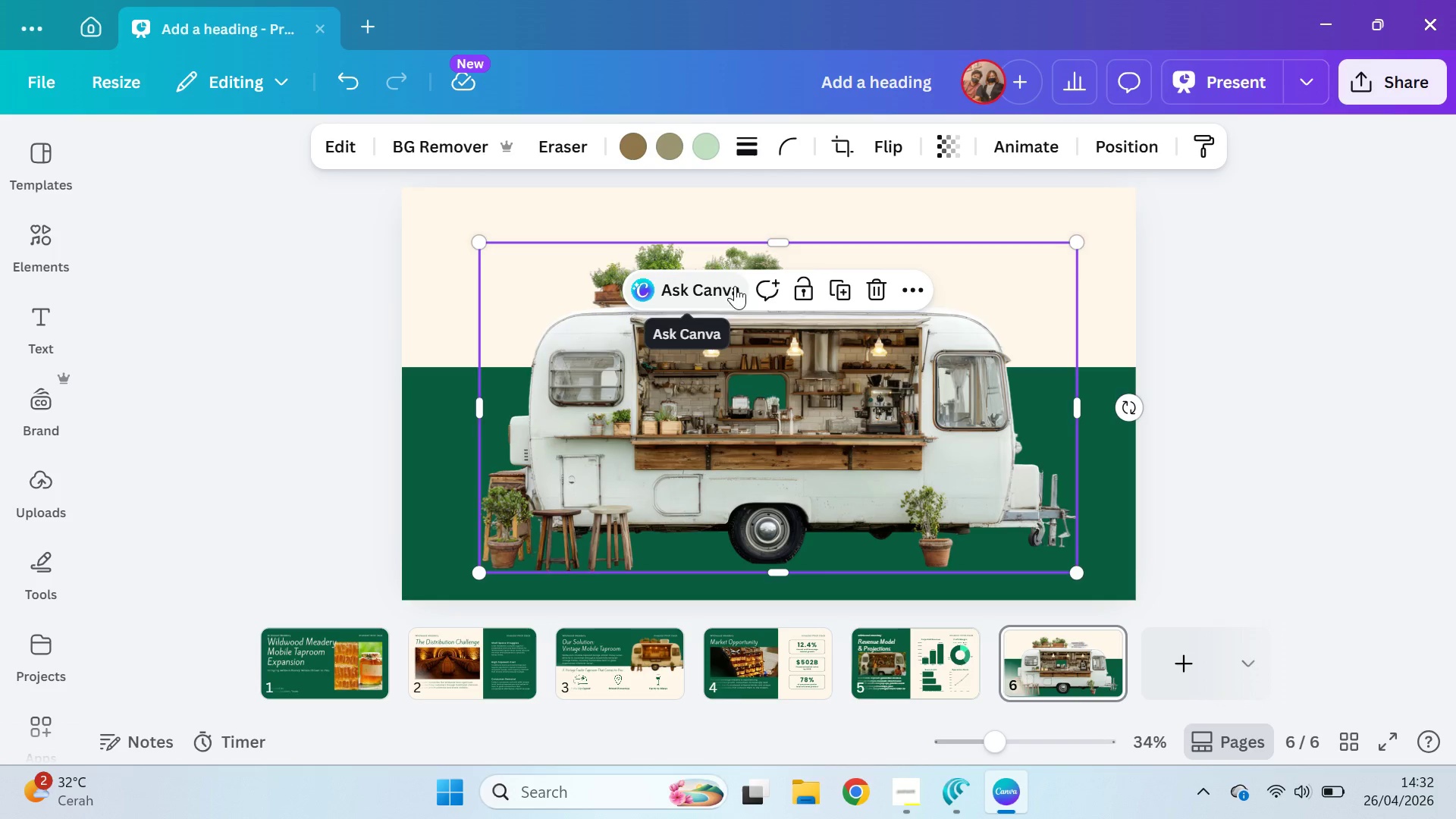 
left_click([723, 288])
 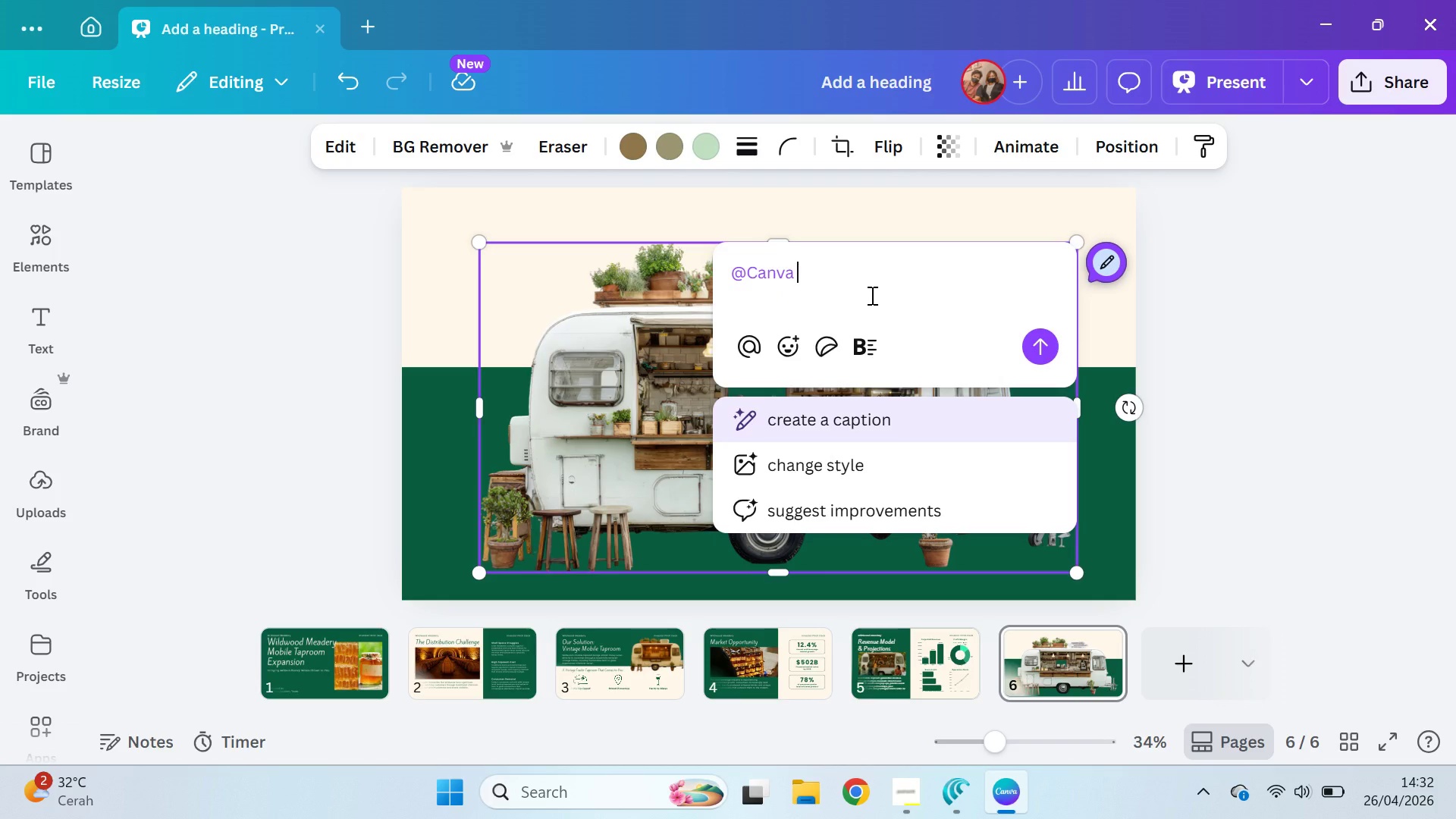 
type(Bikin ini jualan artisan honey wines den)
key(Backspace)
type(ngan )
 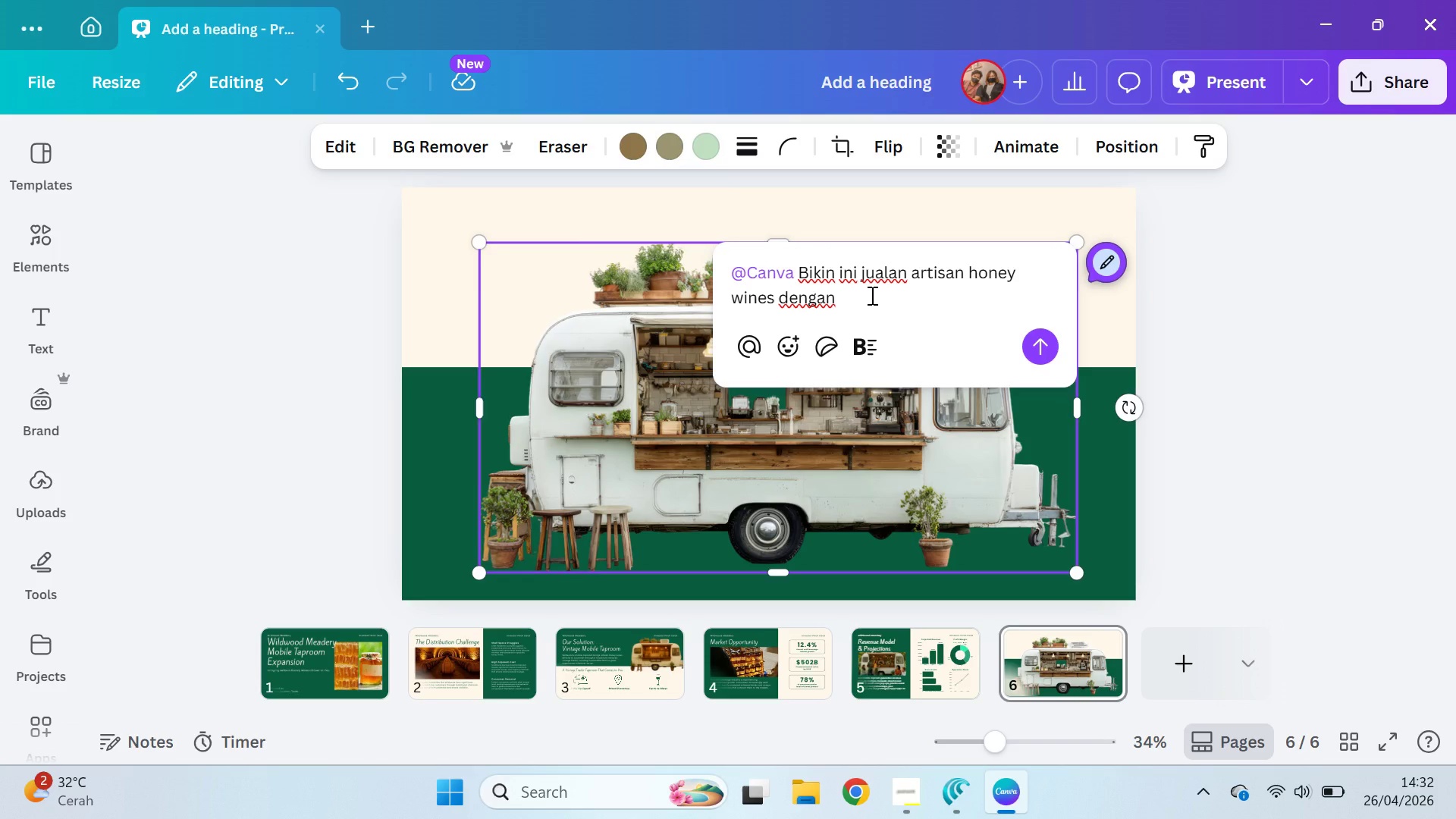 
type(aesthetic )
key(Backspace)
 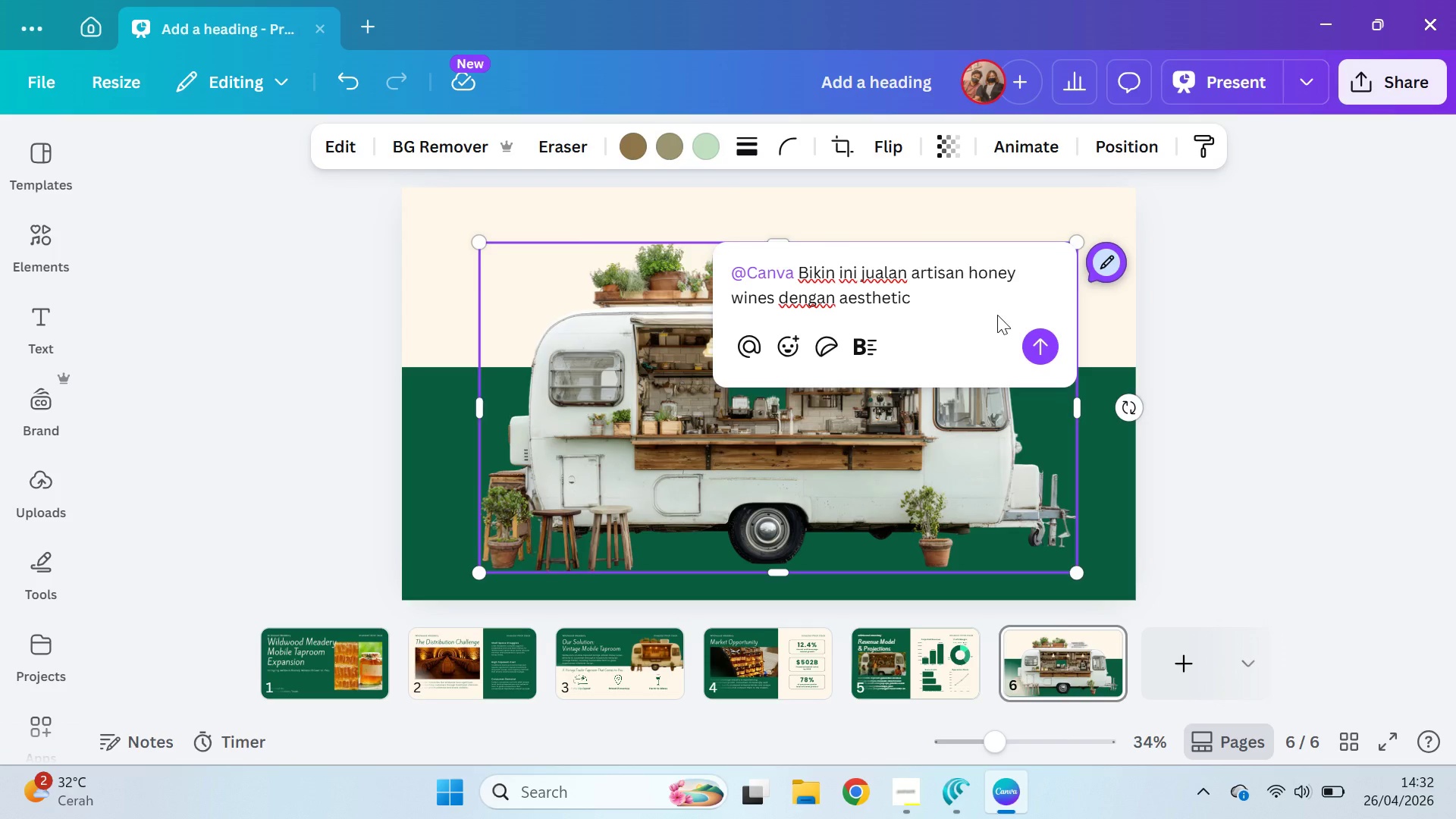 
left_click([1034, 345])
 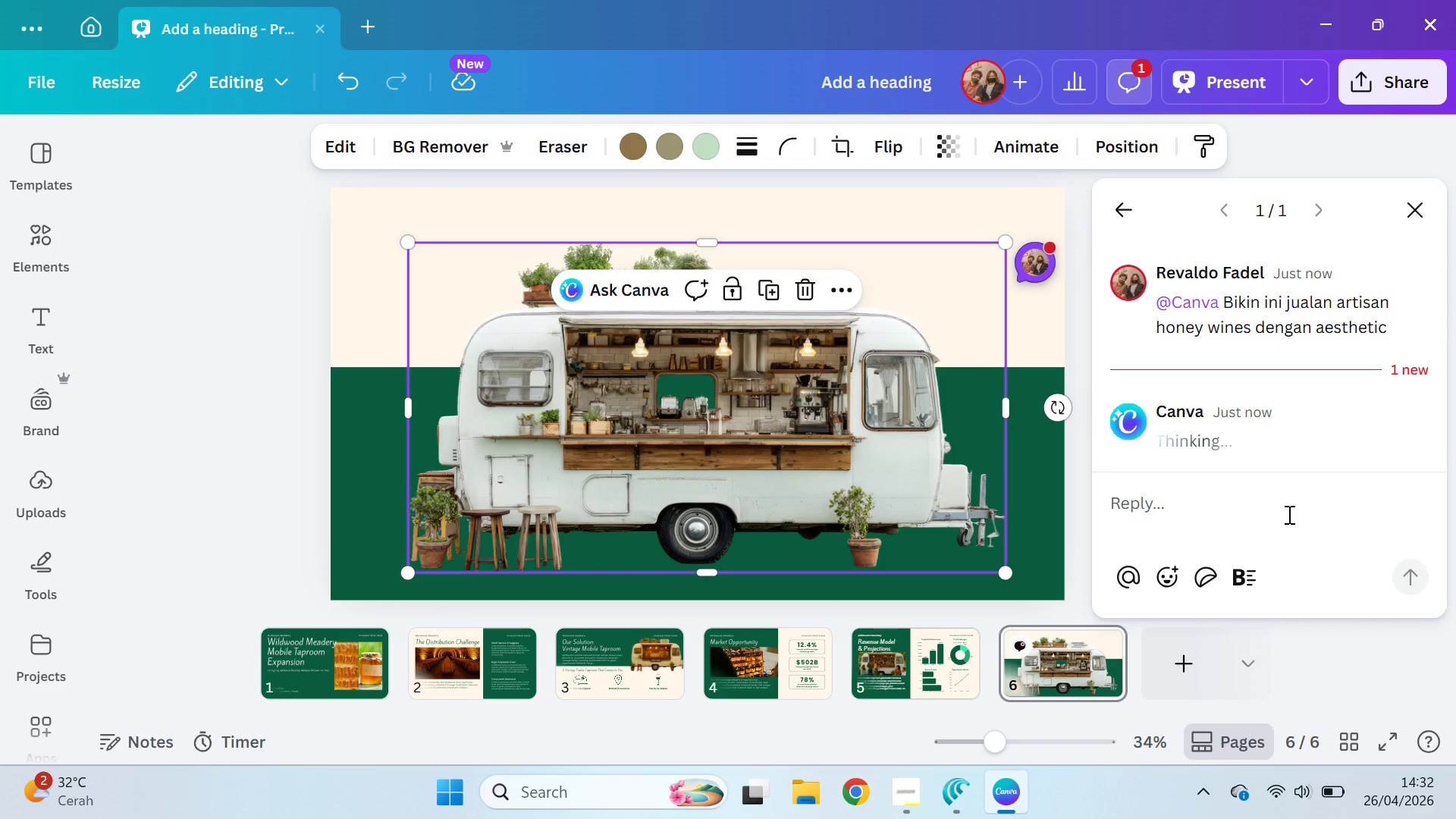 
wait(5.98)
 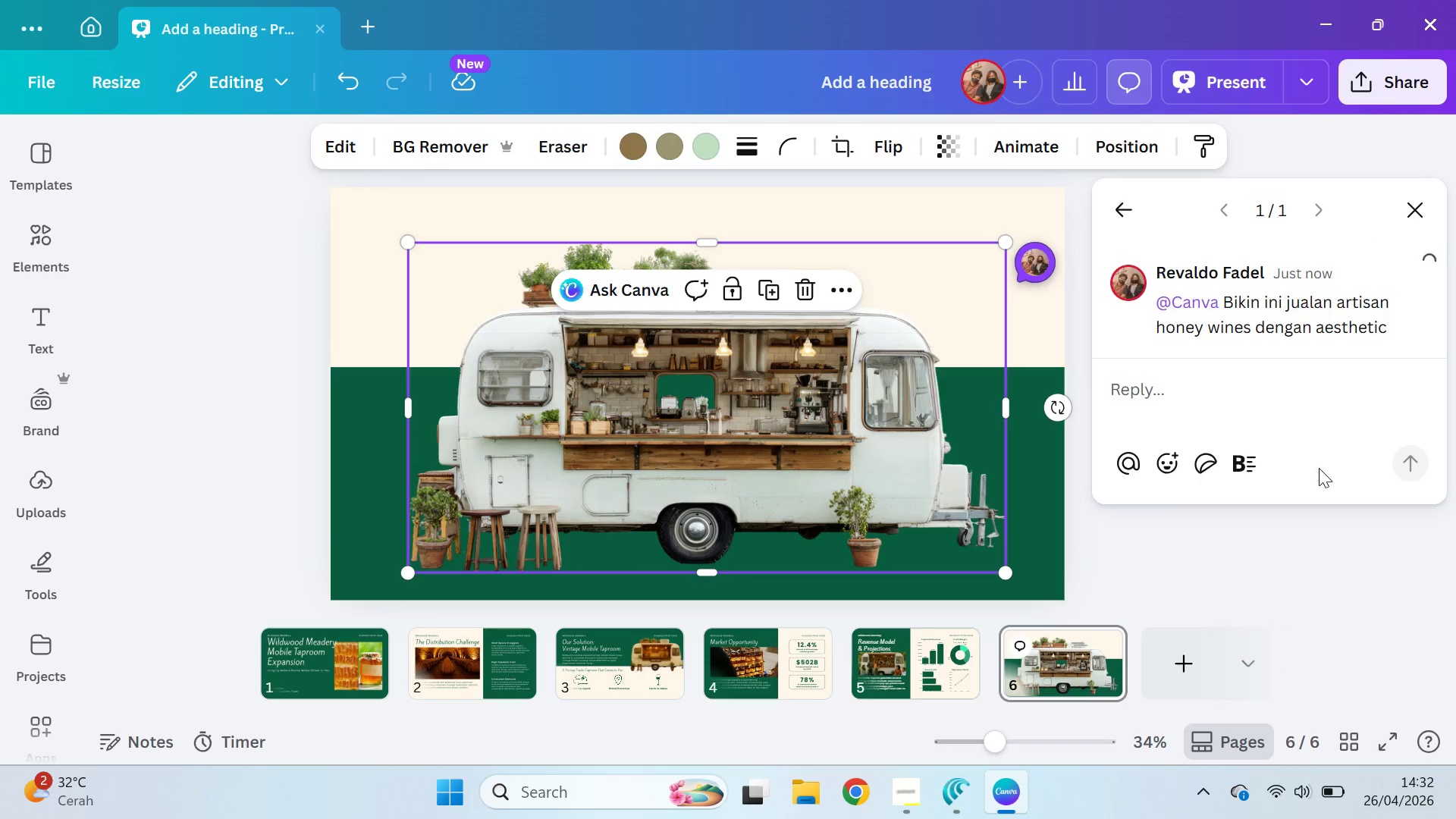 
left_click_drag(start_coordinate=[824, 427], to_coordinate=[838, 416])
 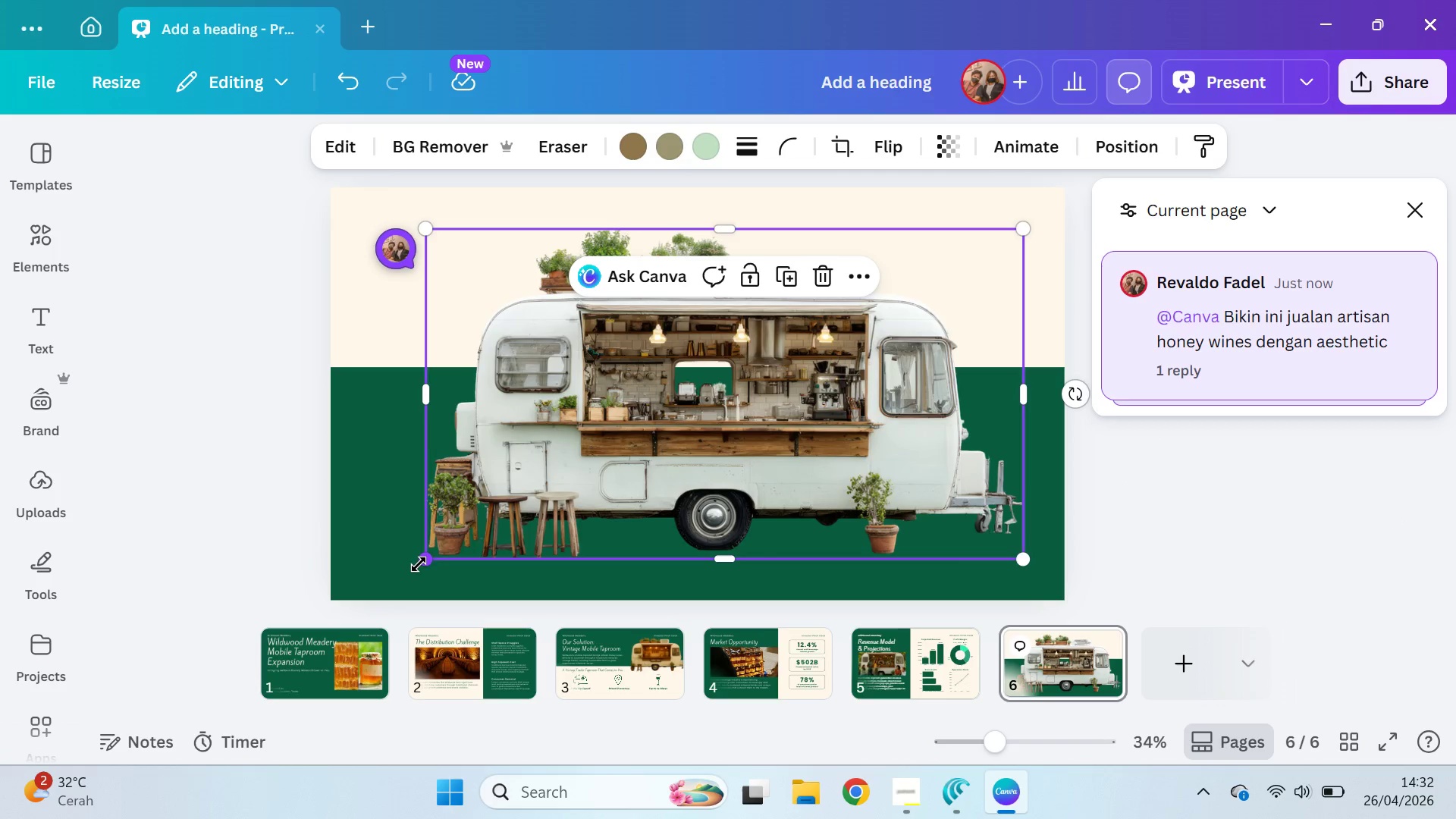 
left_click_drag(start_coordinate=[419, 563], to_coordinate=[685, 422])
 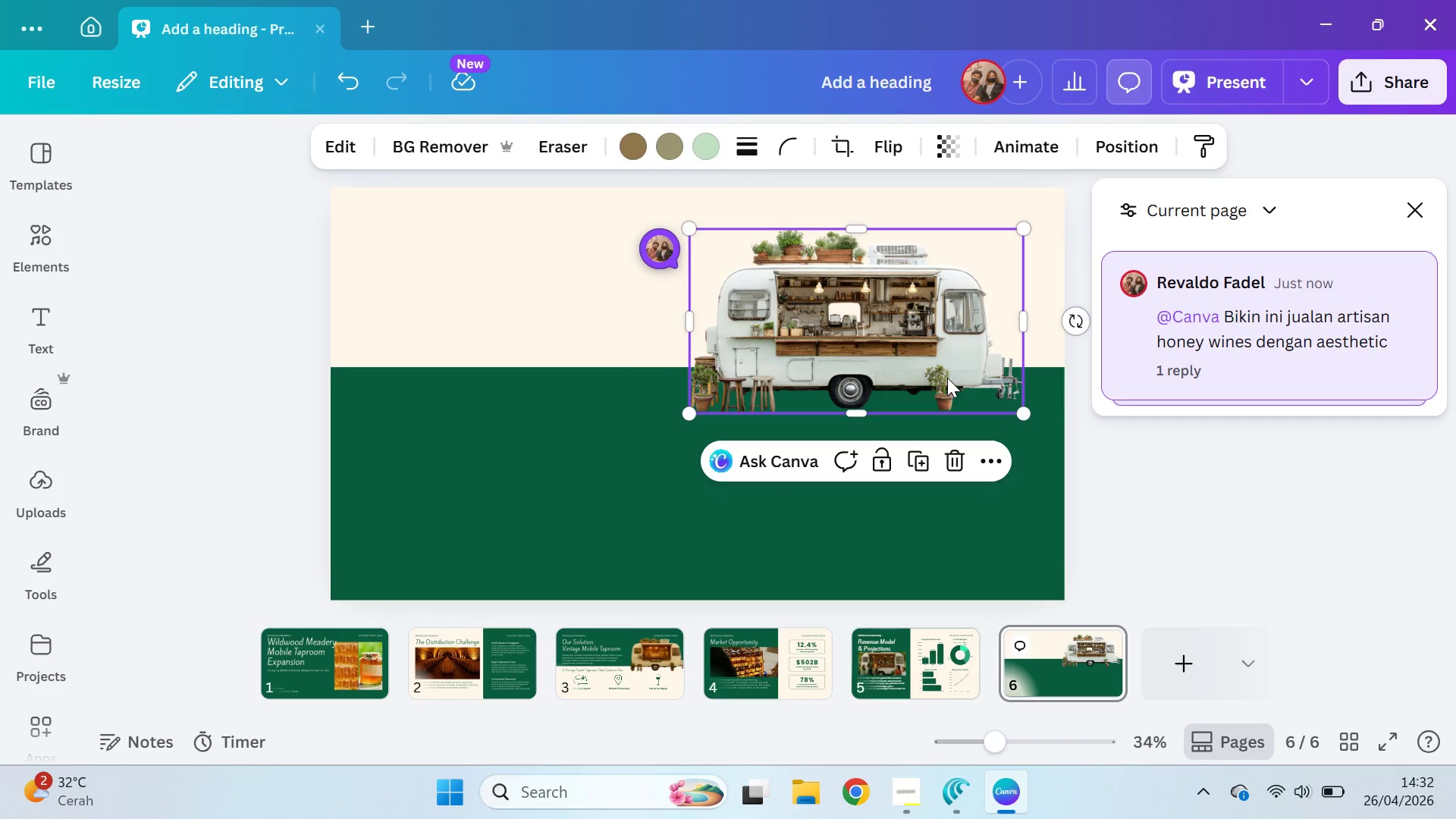 
left_click_drag(start_coordinate=[947, 378], to_coordinate=[924, 397])
 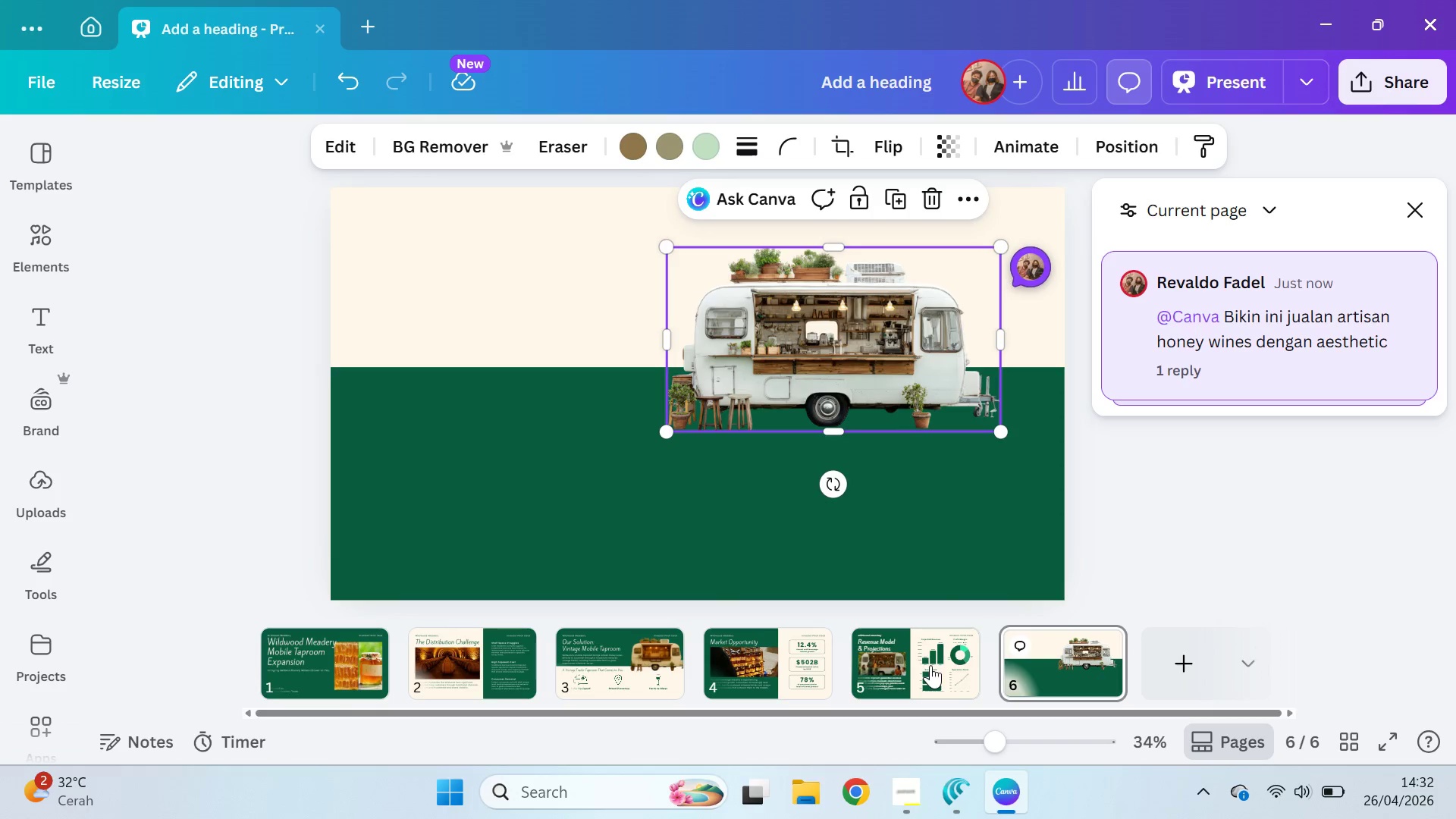 
left_click([930, 665])
 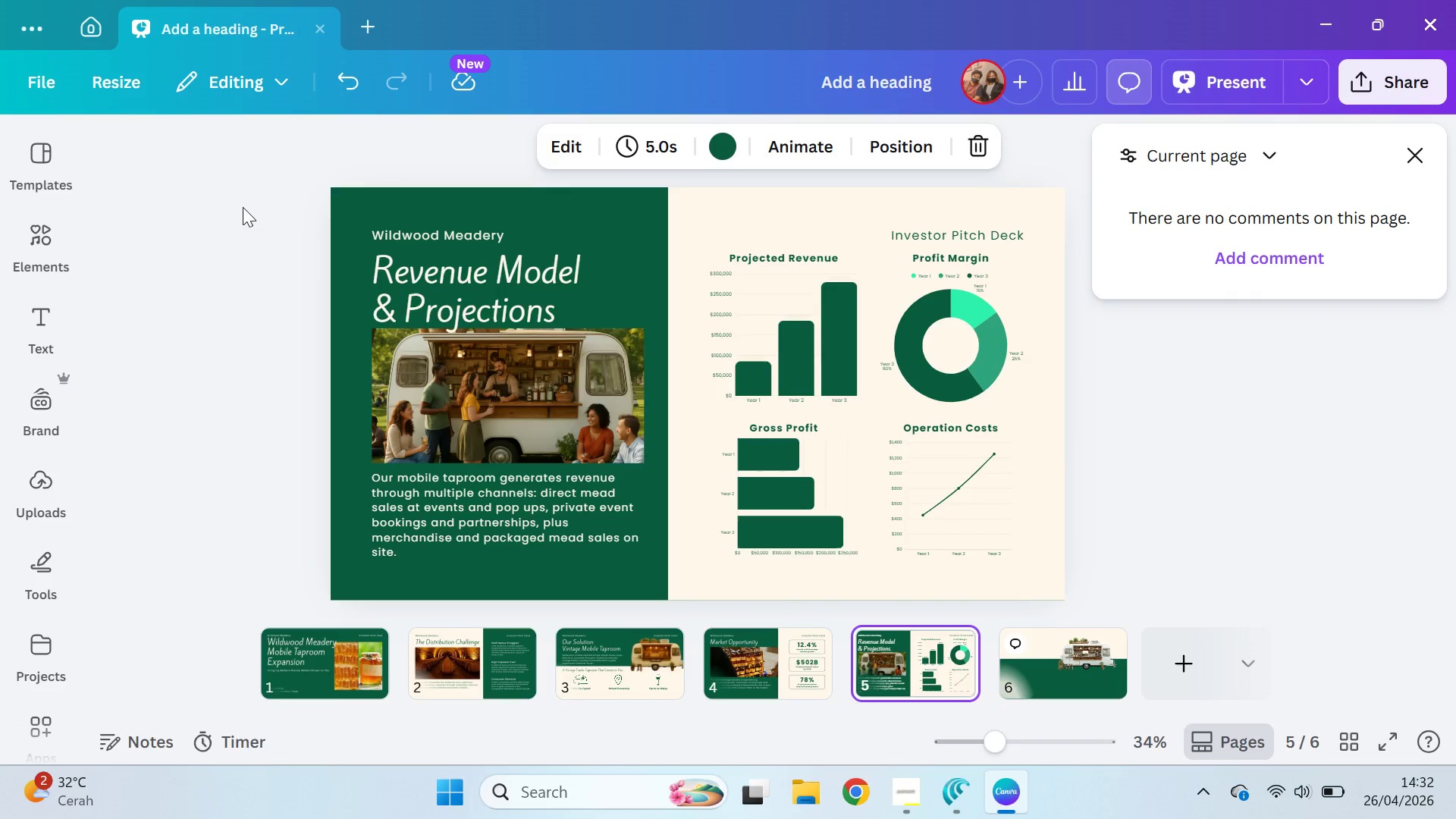 
left_click_drag(start_coordinate=[243, 207], to_coordinate=[1036, 232])
 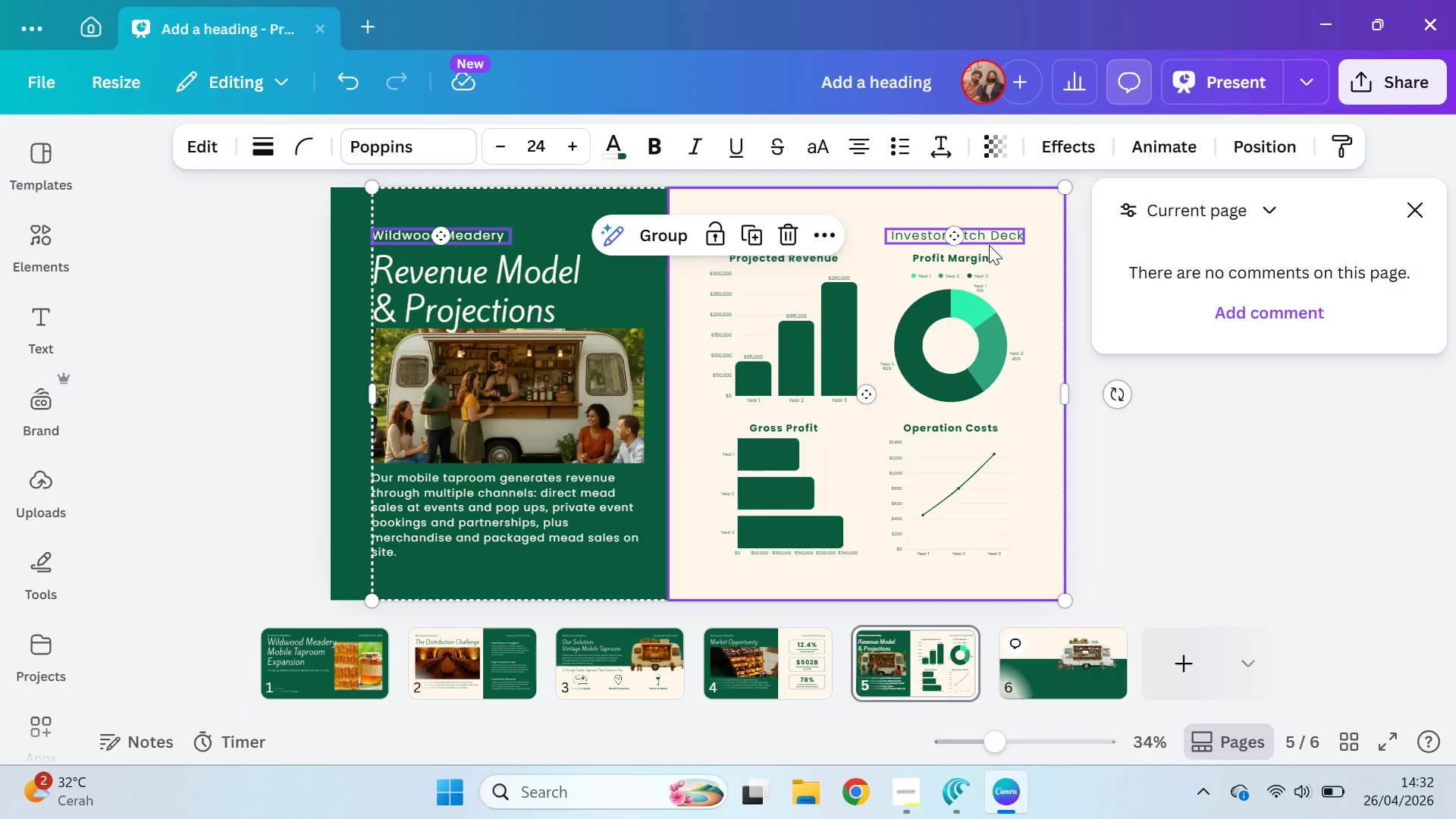 
hold_key(key=ShiftLeft, duration=0.61)
left_click([887, 209])
 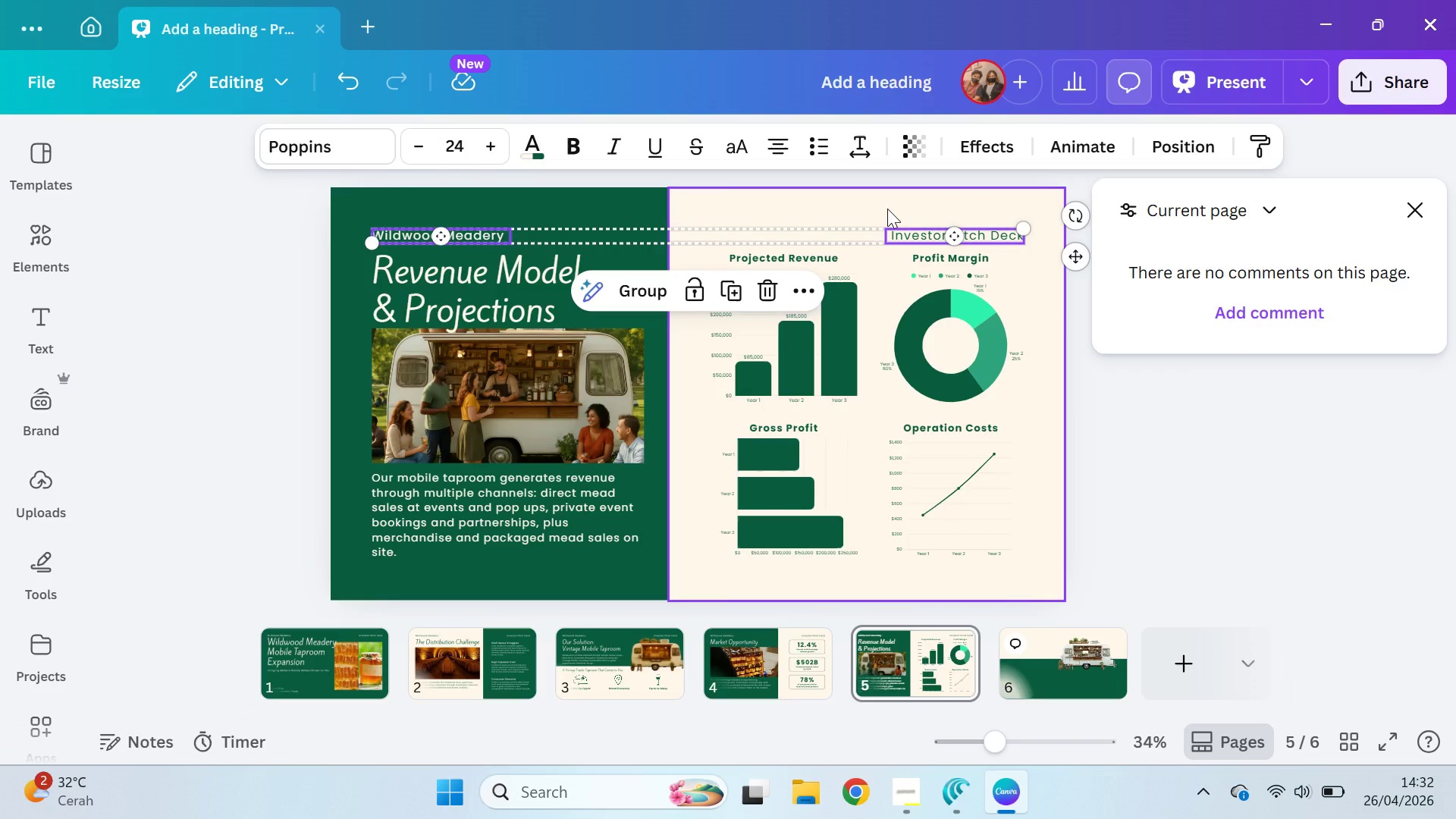 
key(Control+C)
 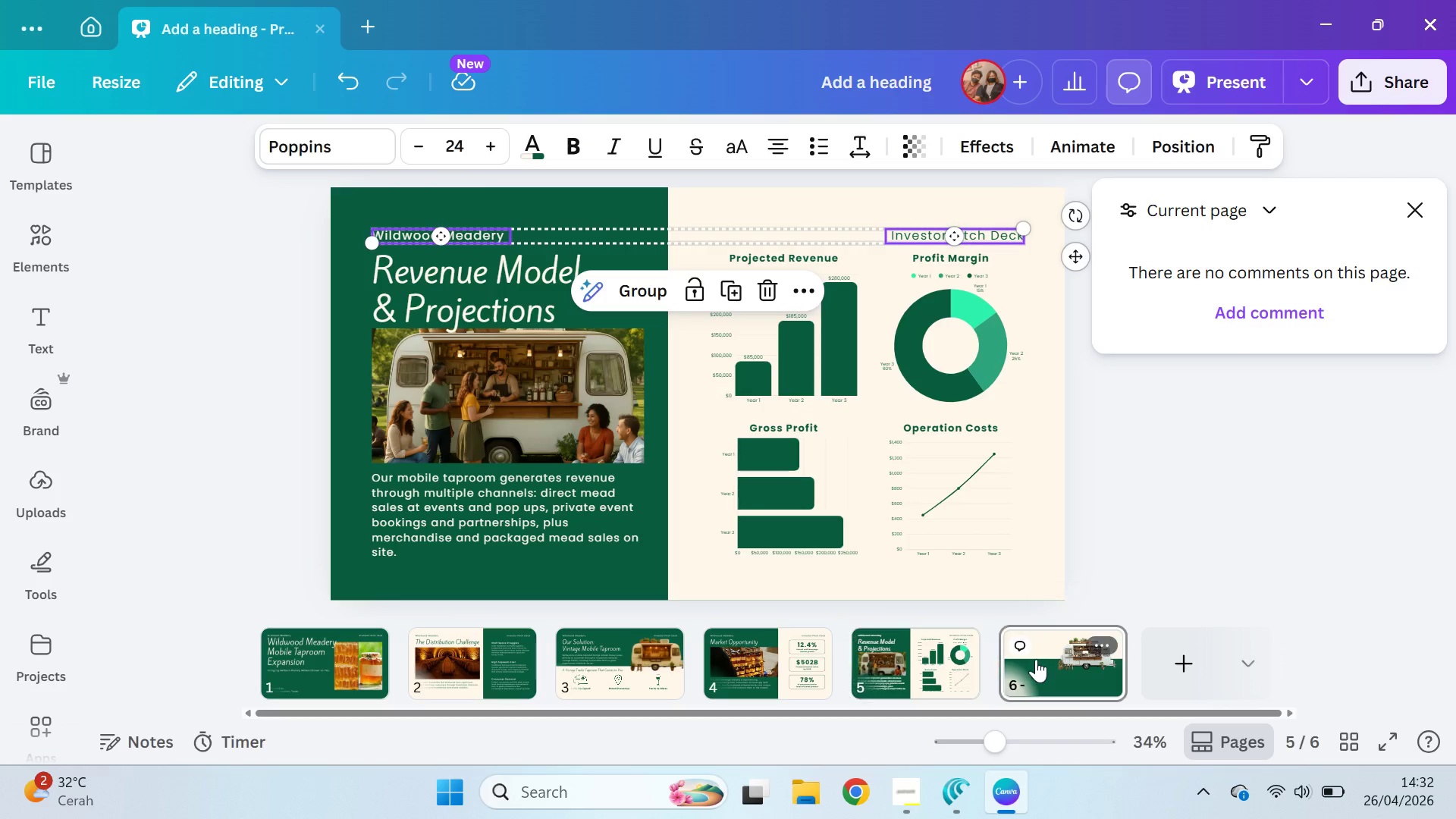 
key(Control+V)
 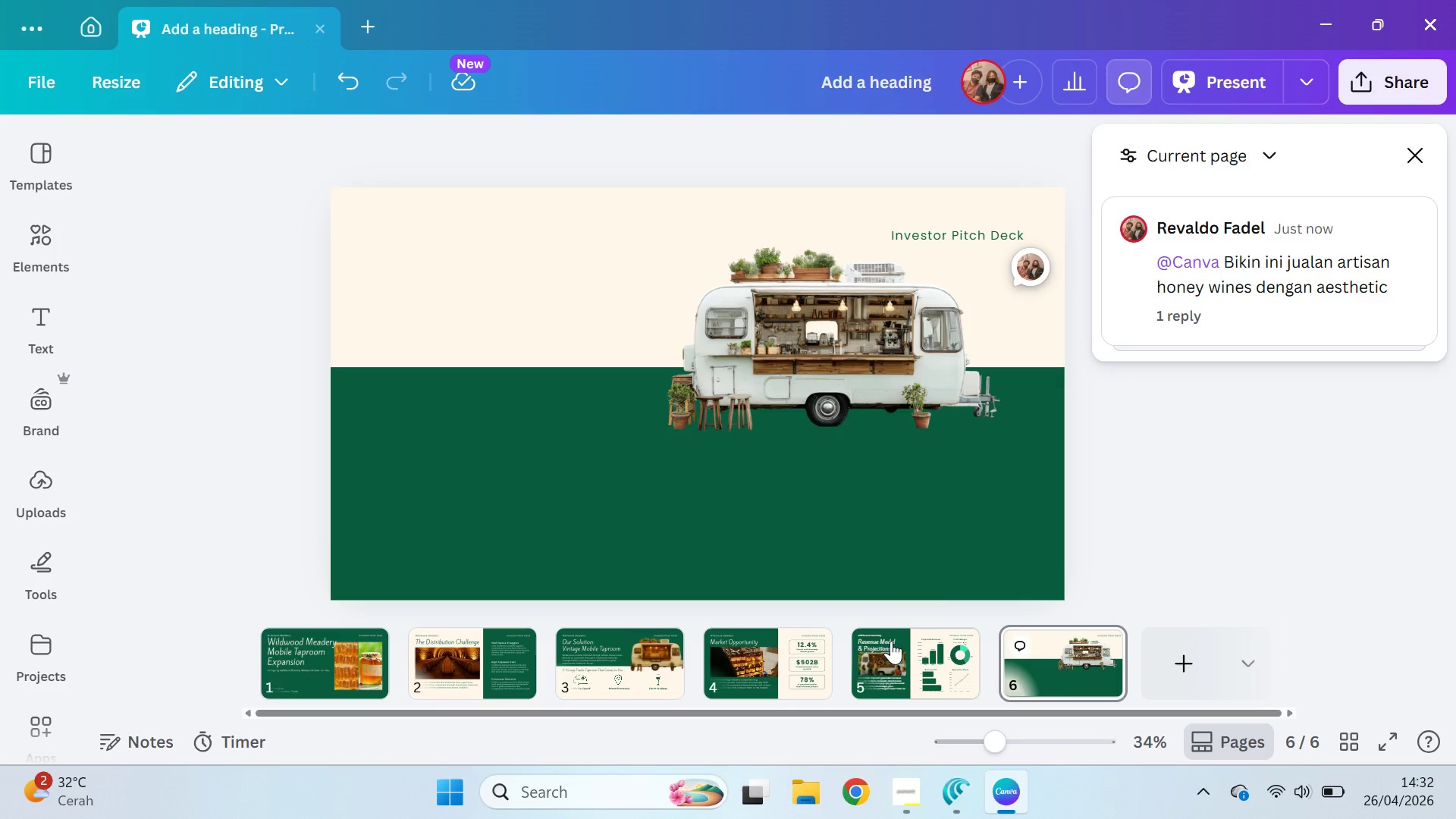 
wait(6.38)
 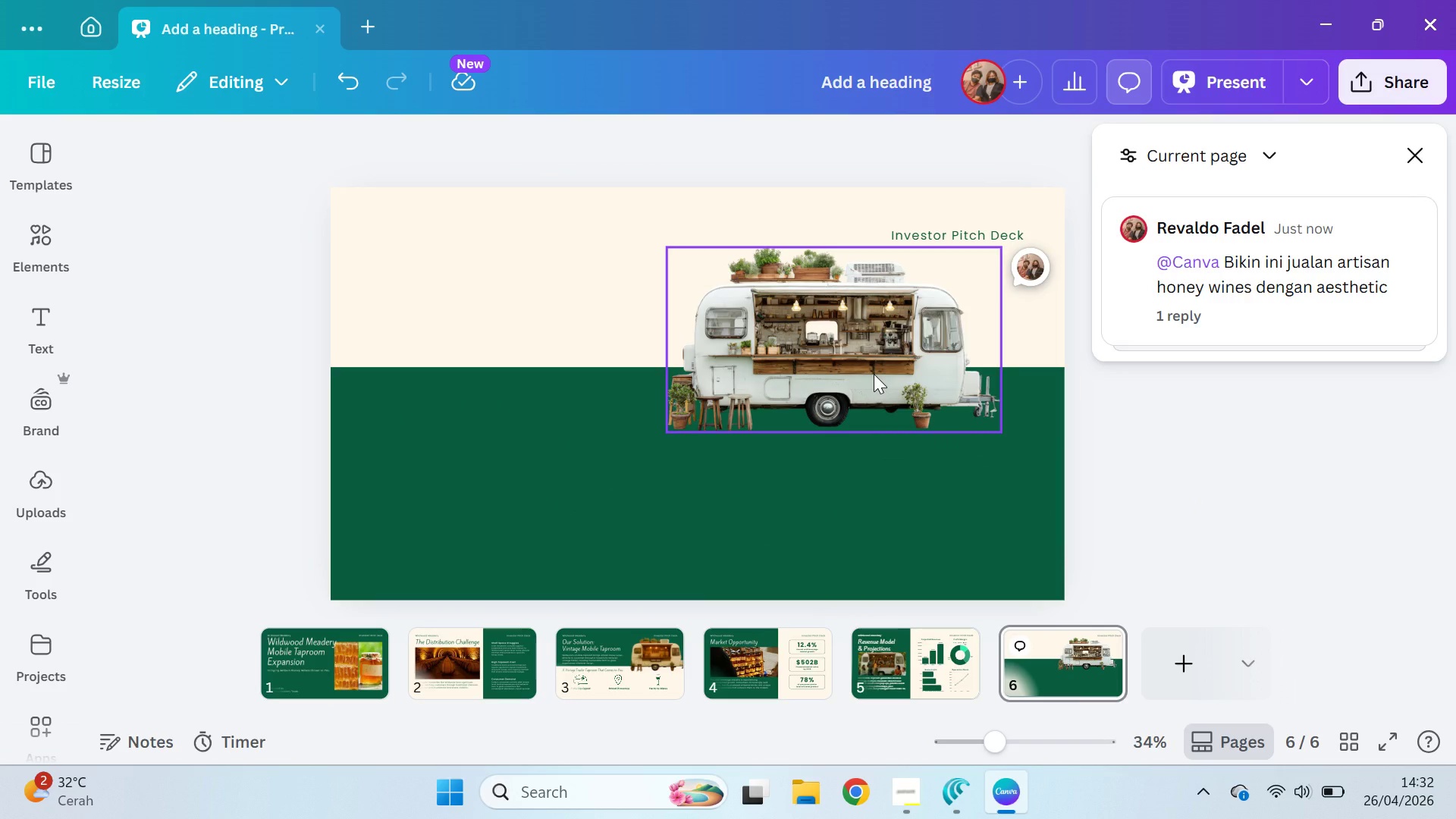 
key(Control+C)
 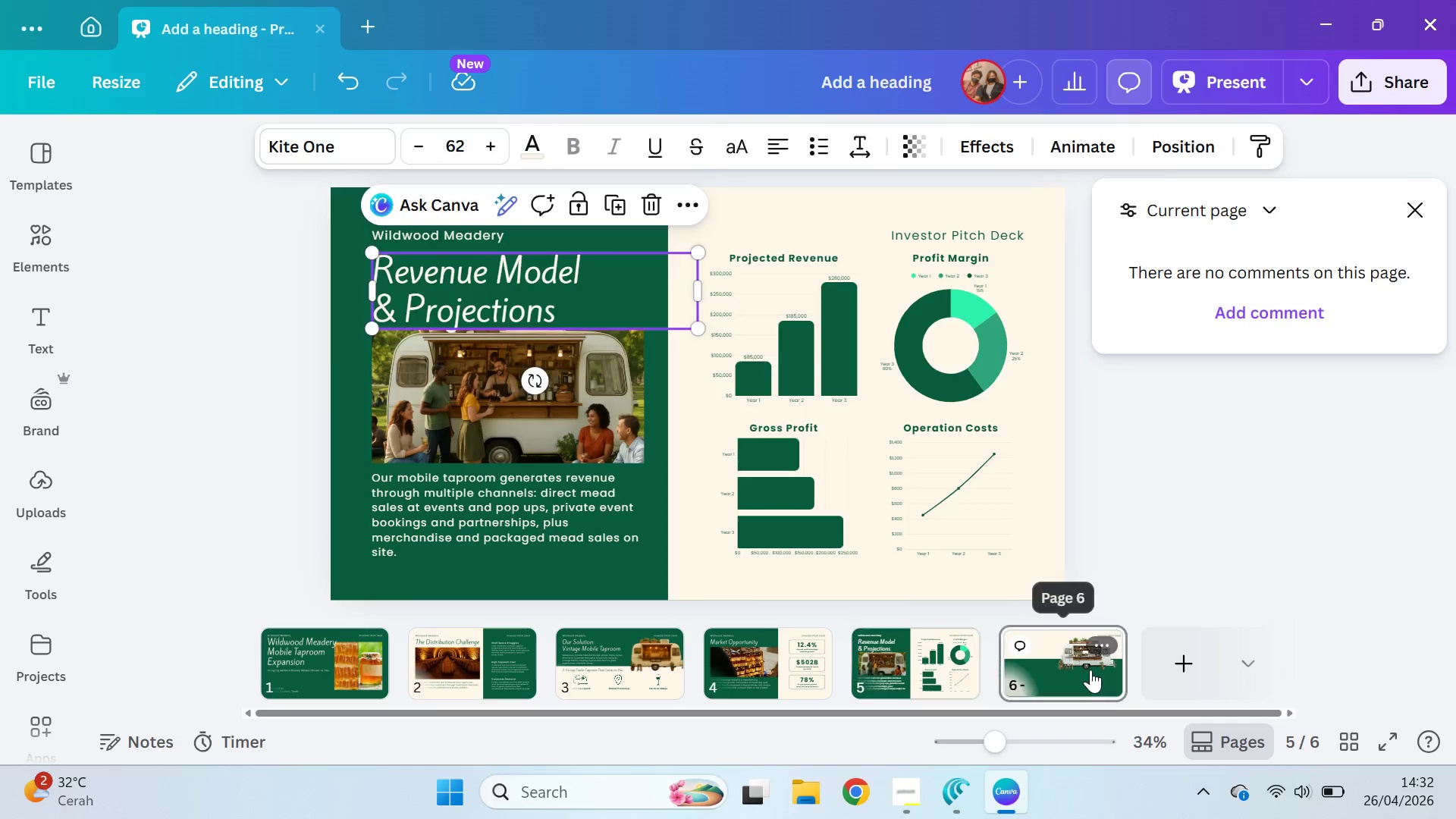 
key(Control+V)
 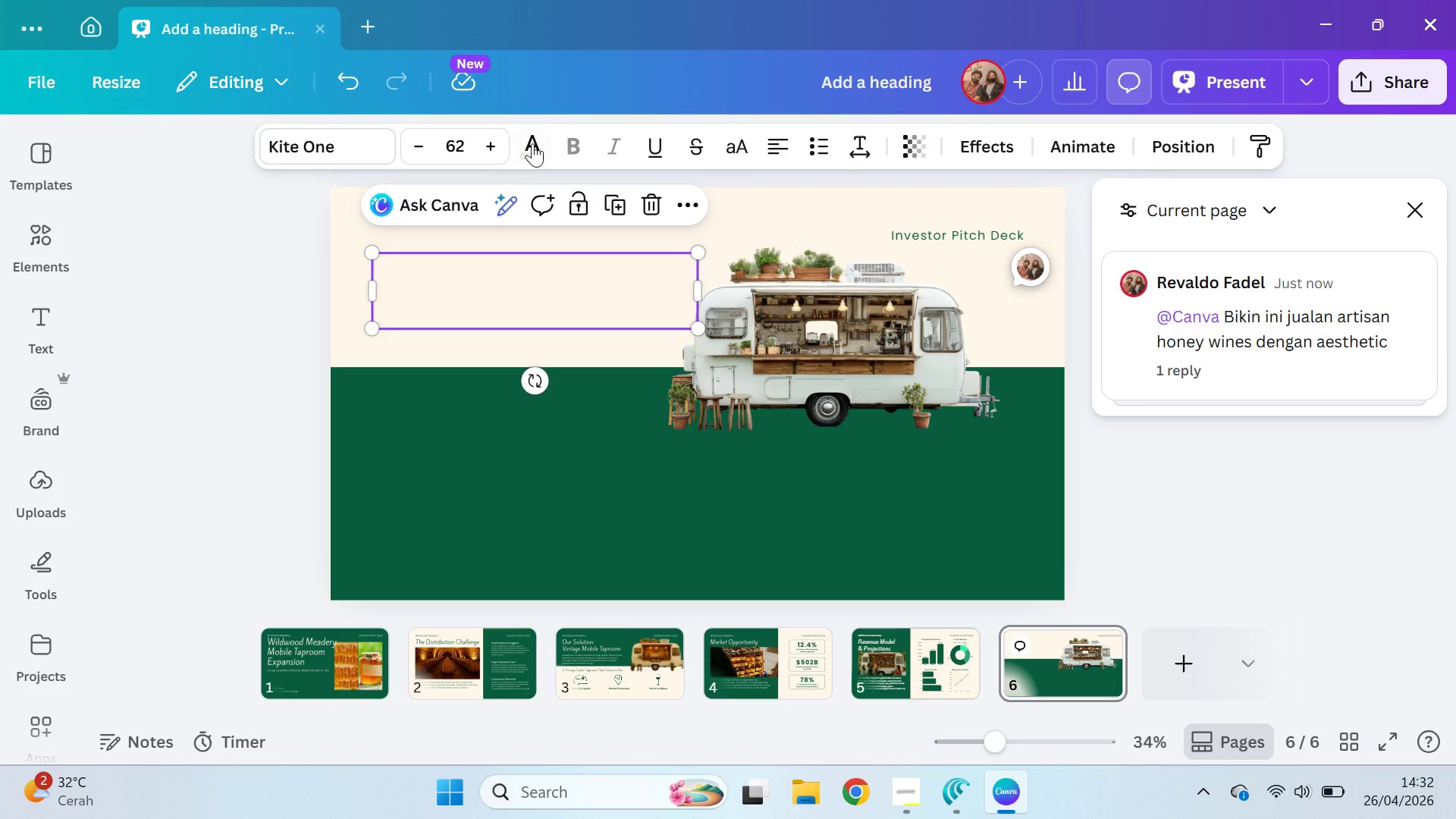 
left_click([533, 142])
 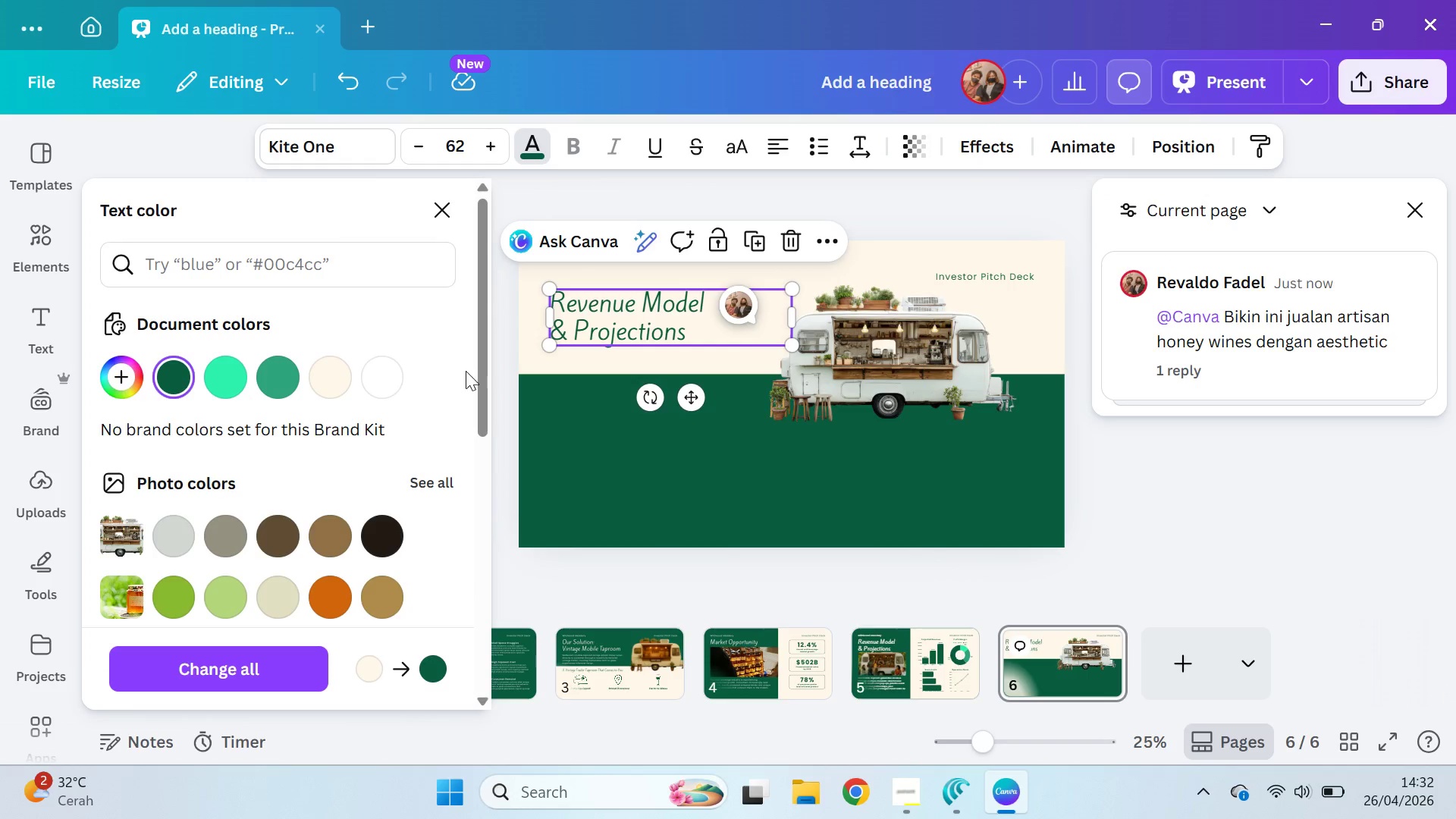 
left_click([495, 387])
 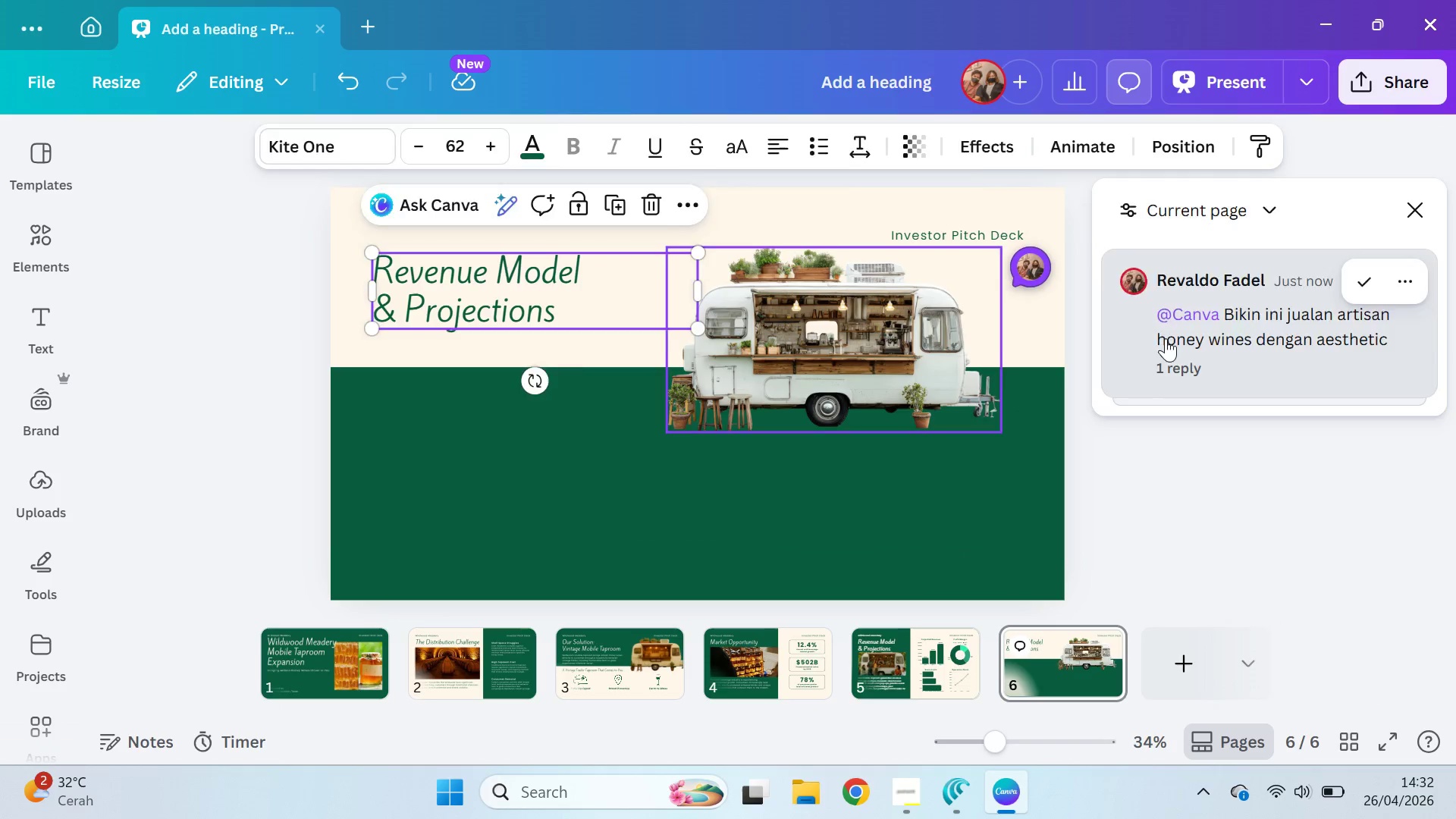 
scroll: coordinate [1326, 436], scroll_direction: down, amount: 4.0
 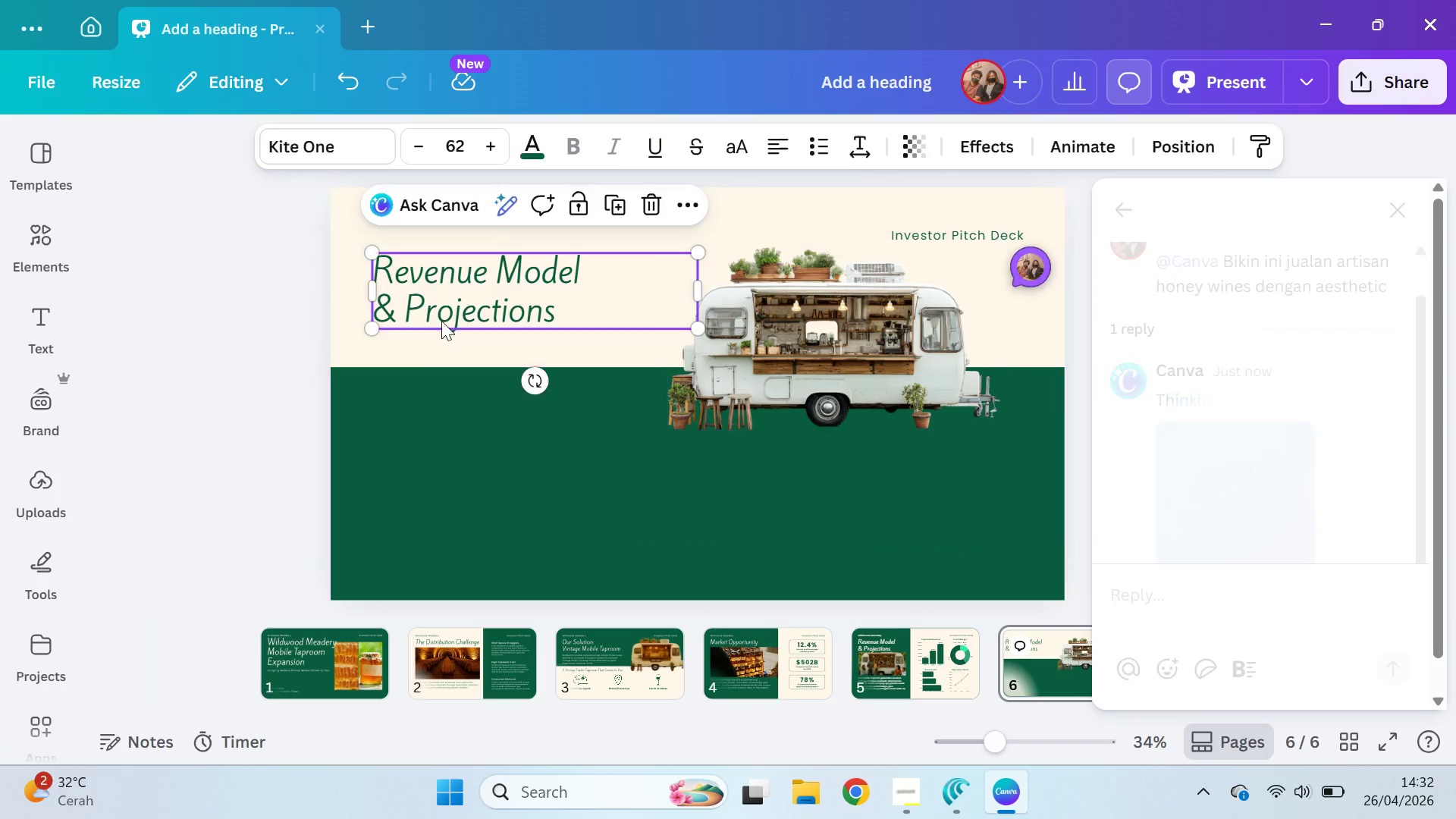 
double_click([482, 305])
 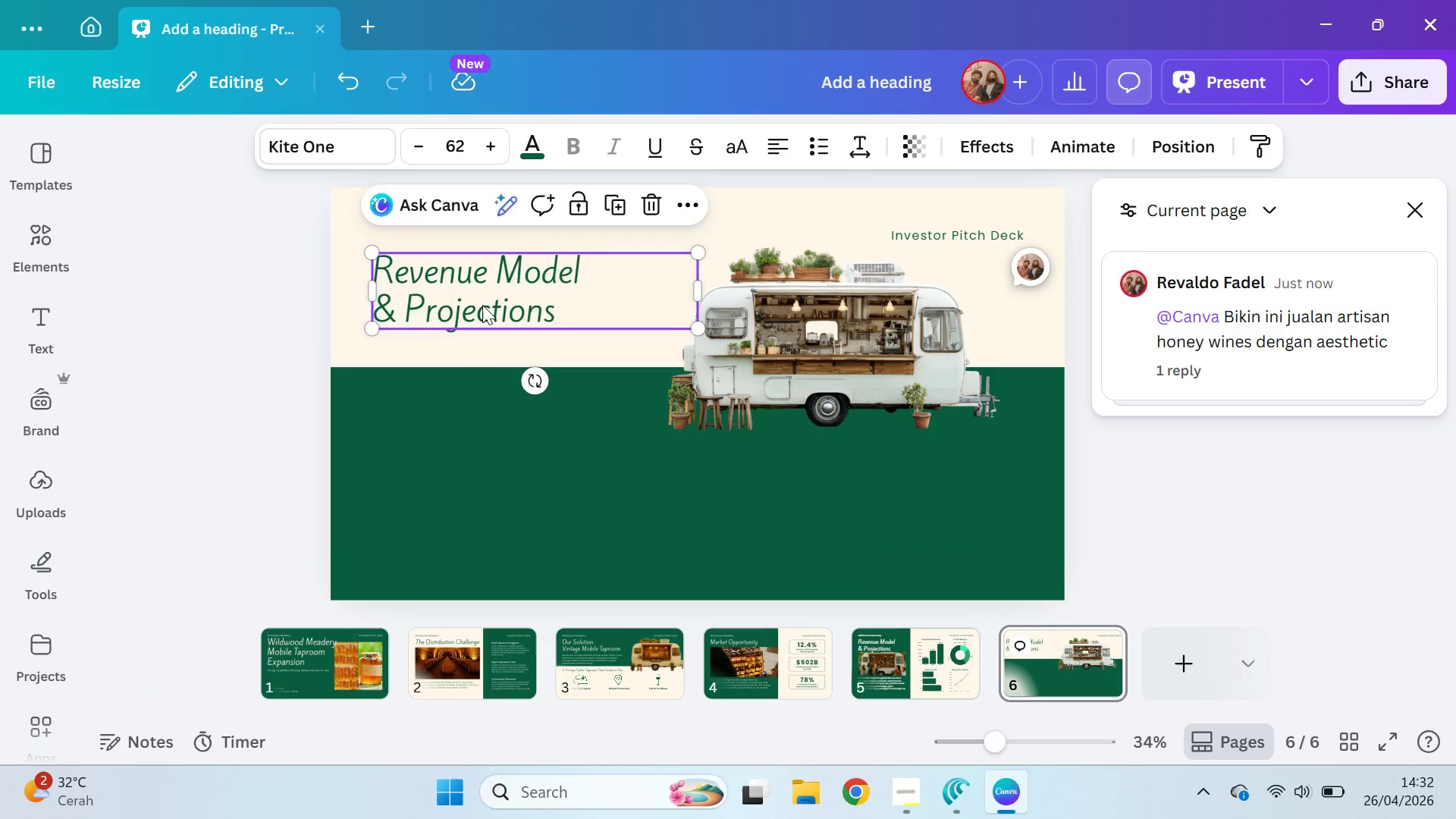 
triple_click([482, 305])
 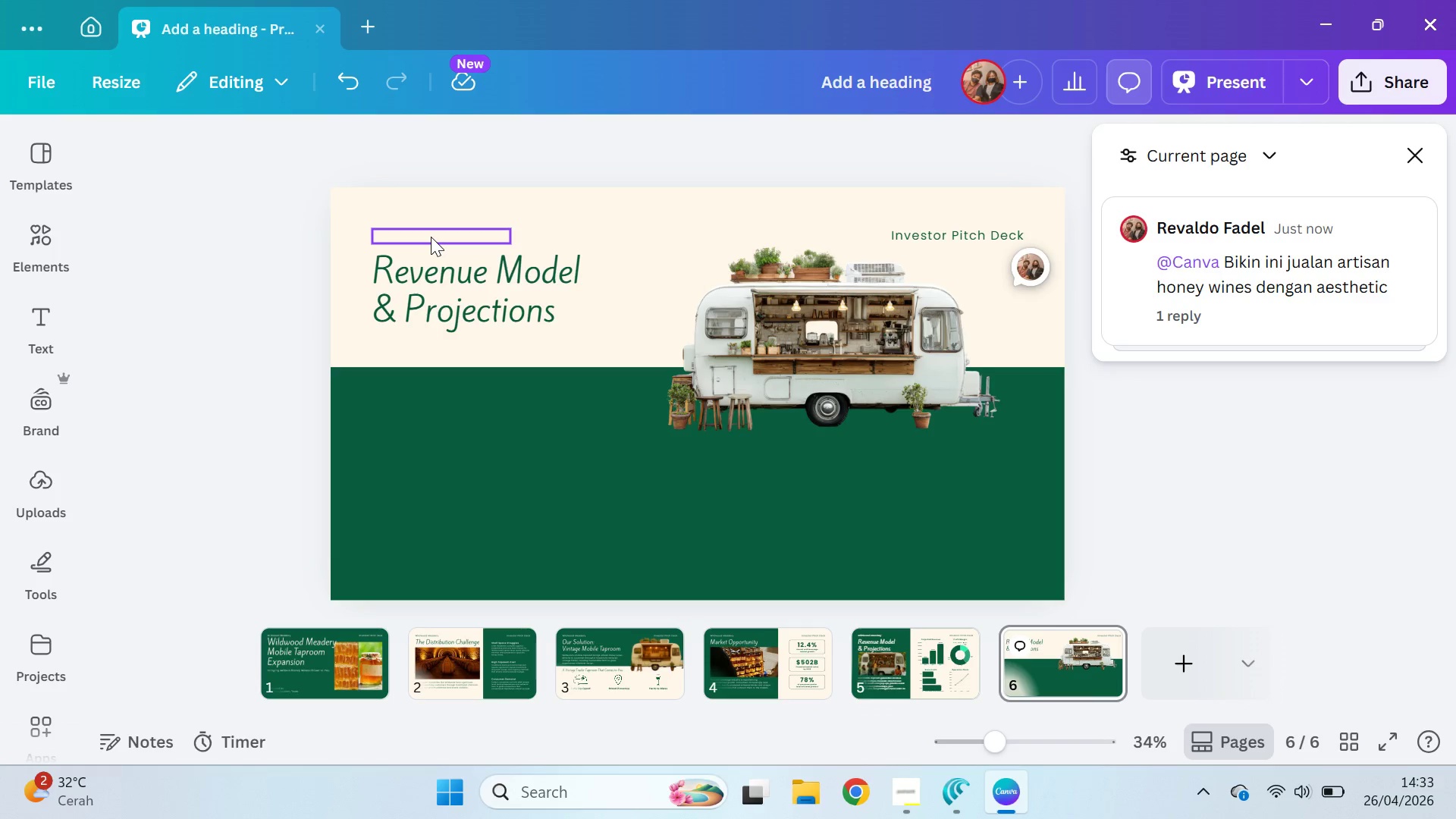 
left_click([538, 135])
 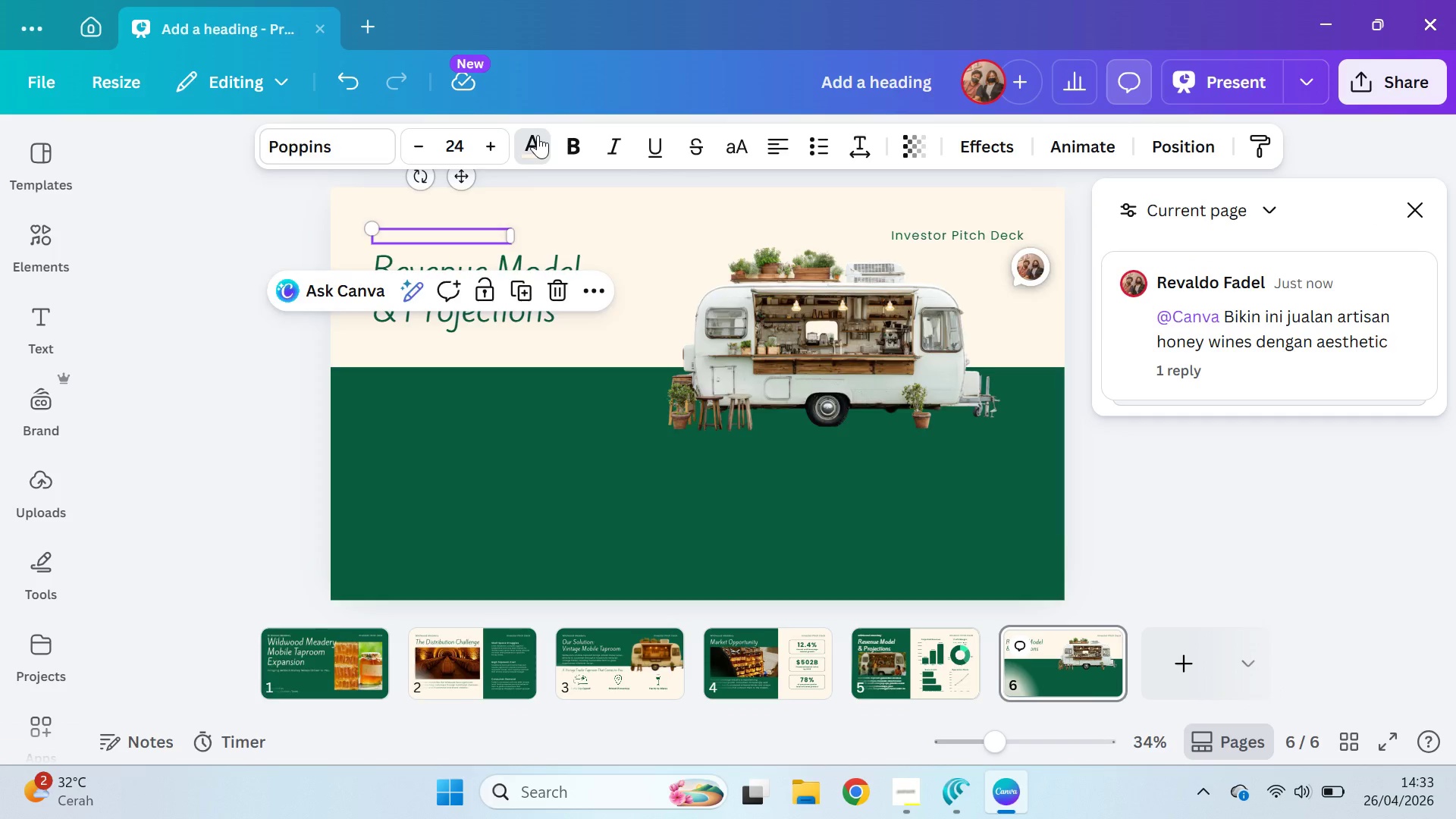 
left_click([164, 379])
 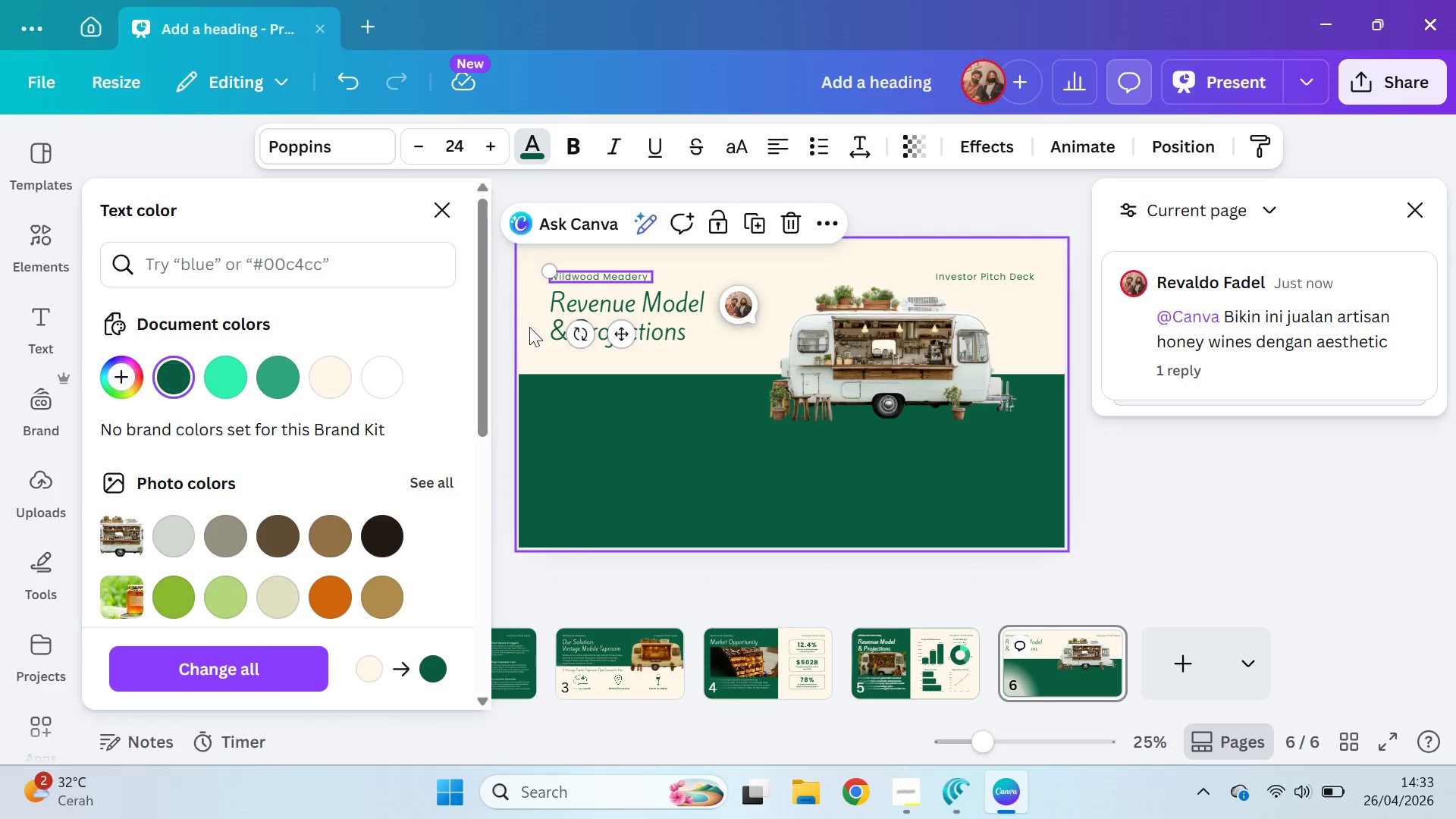 
left_click_drag(start_coordinate=[511, 351], to_coordinate=[507, 351])
 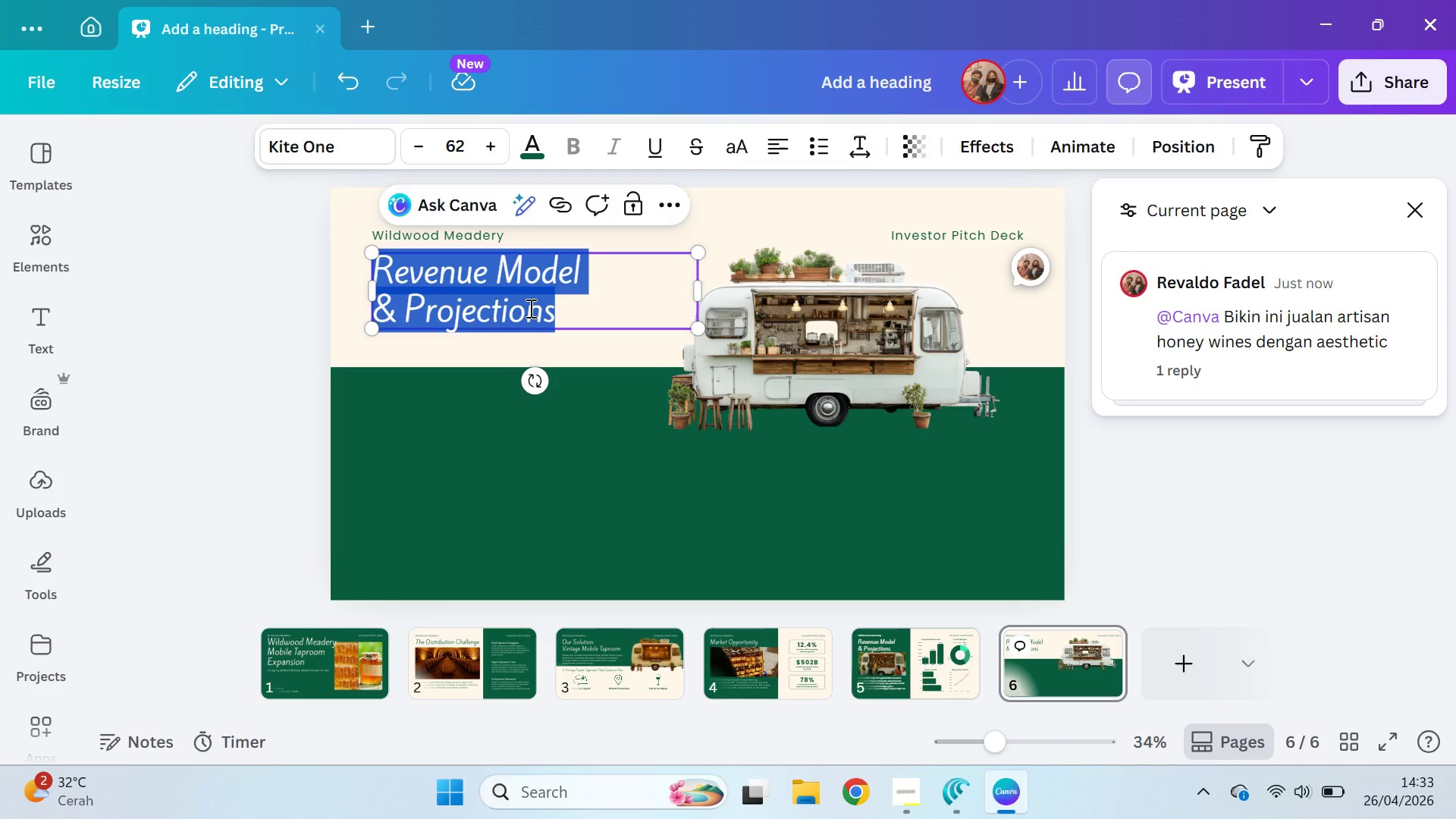 
key(Alt+Tab)
 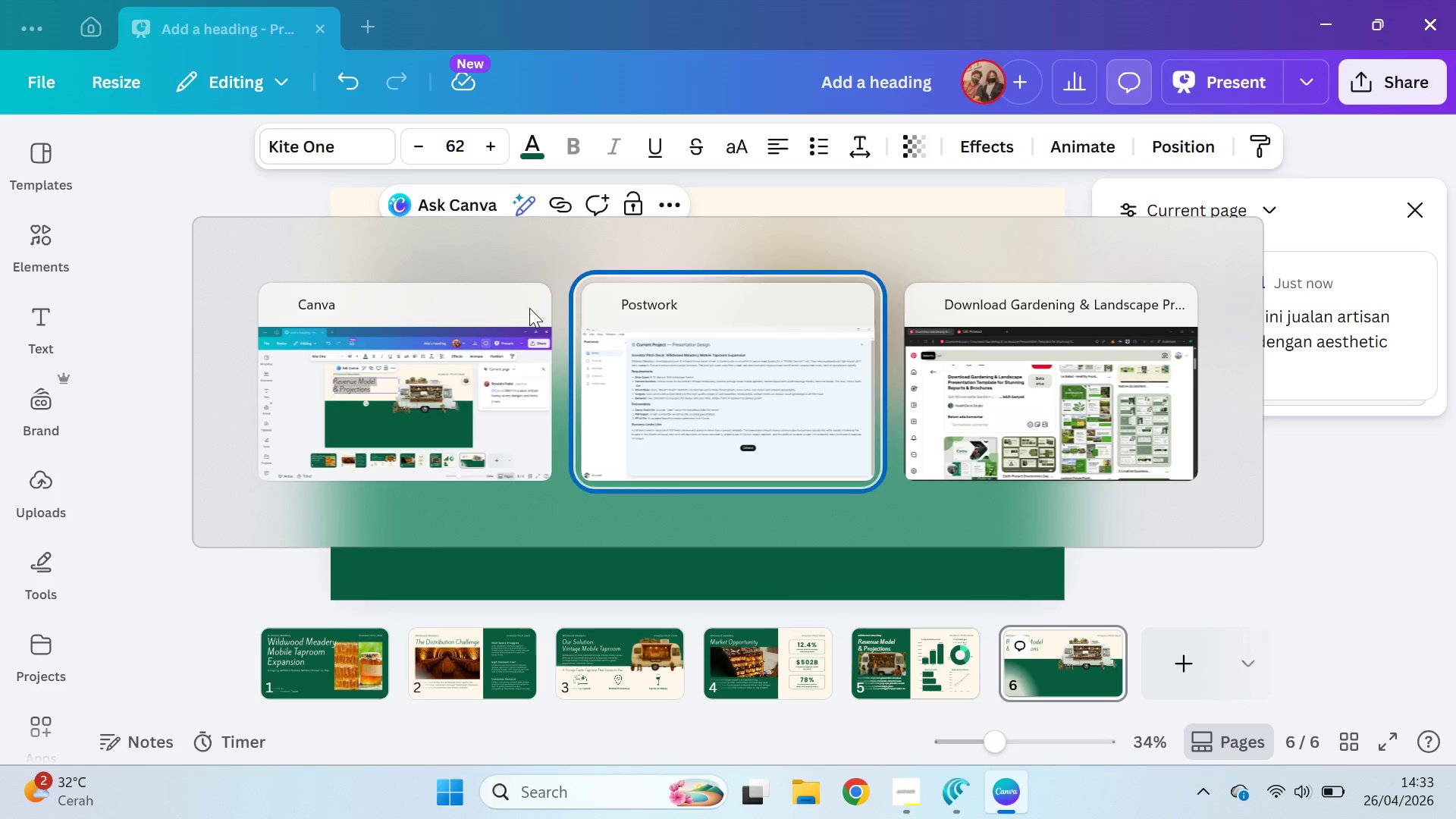 
key(Alt+Tab)
 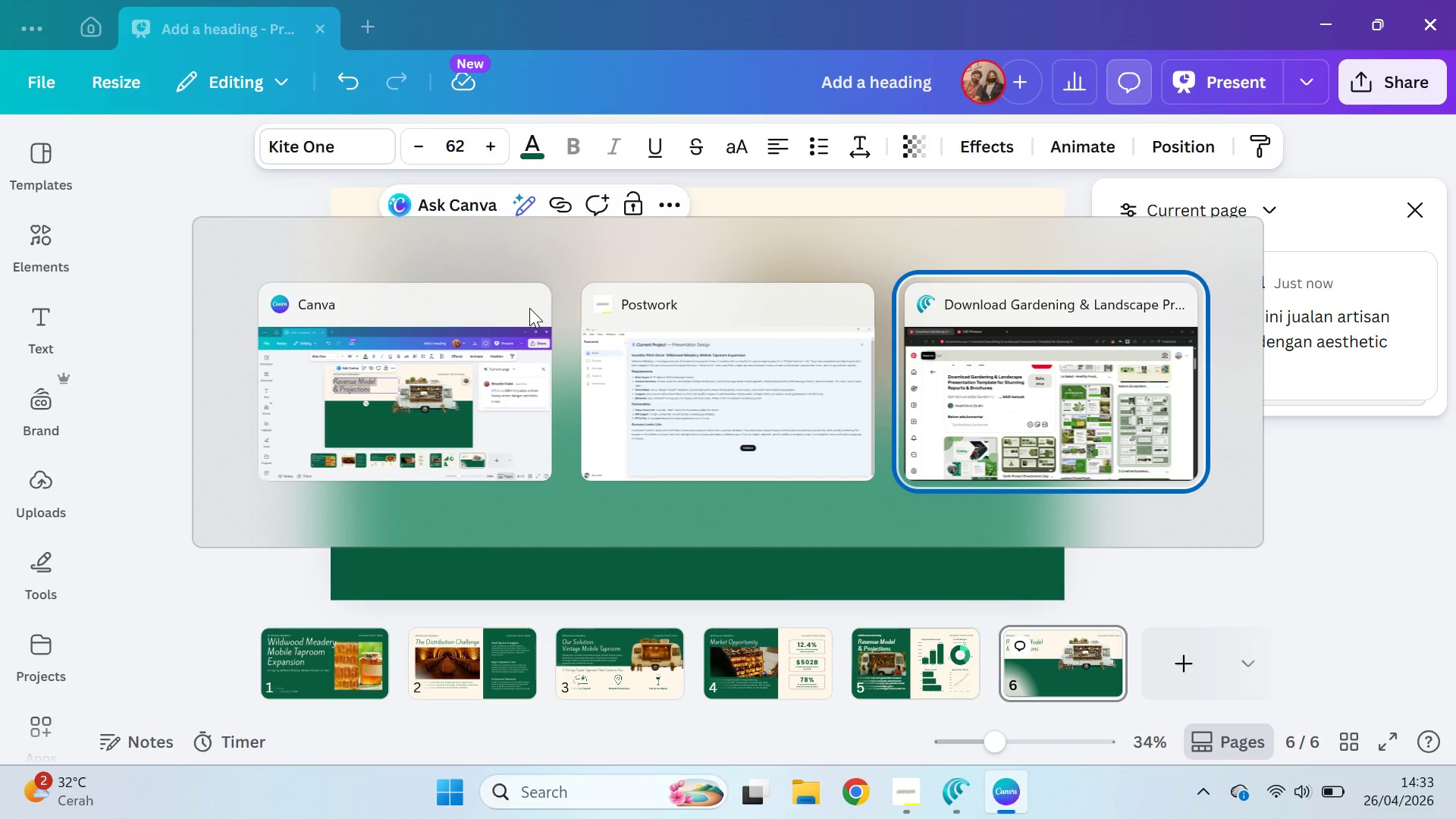 
key(Alt+Tab)
 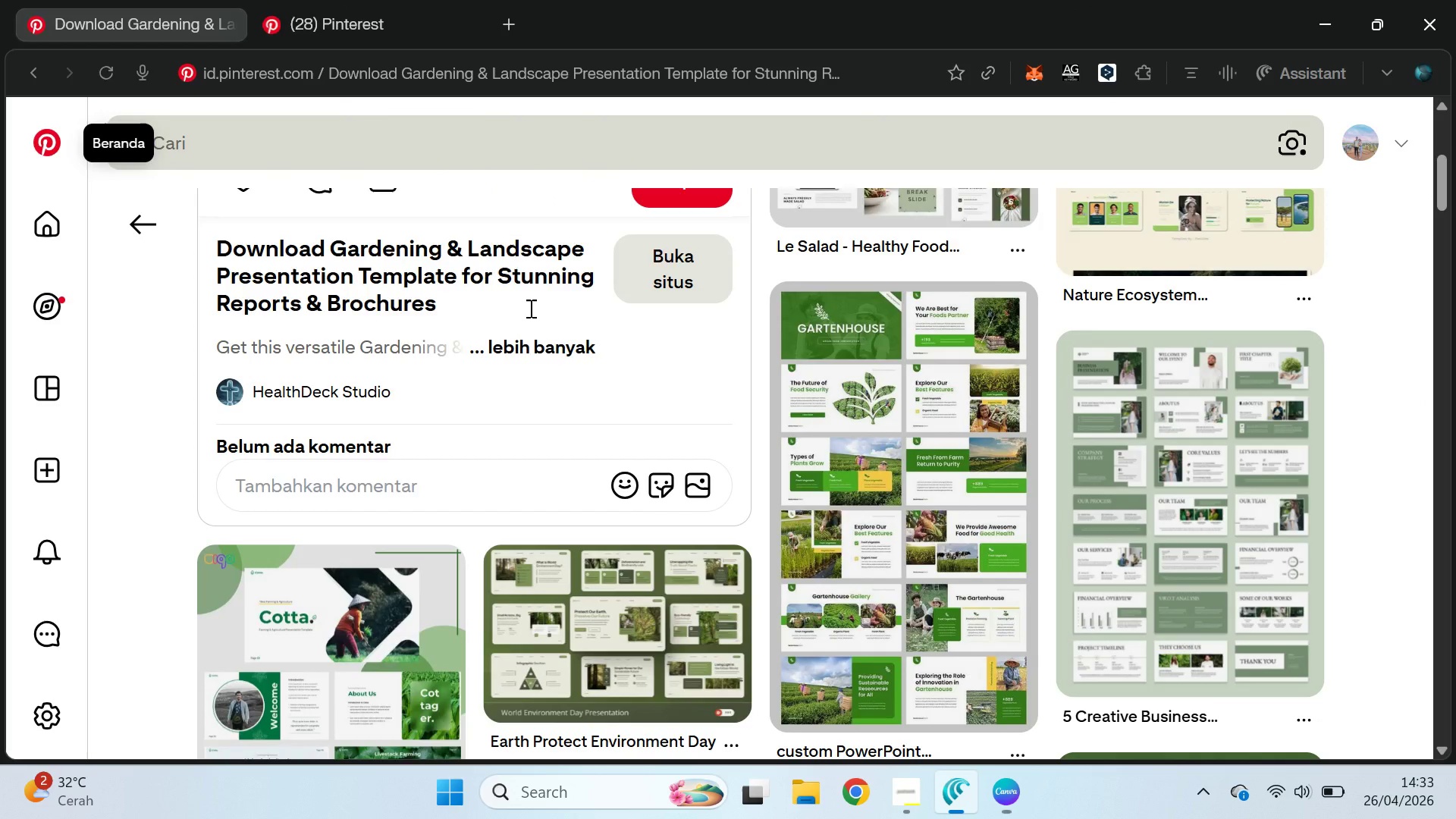 
key(Alt+Tab)